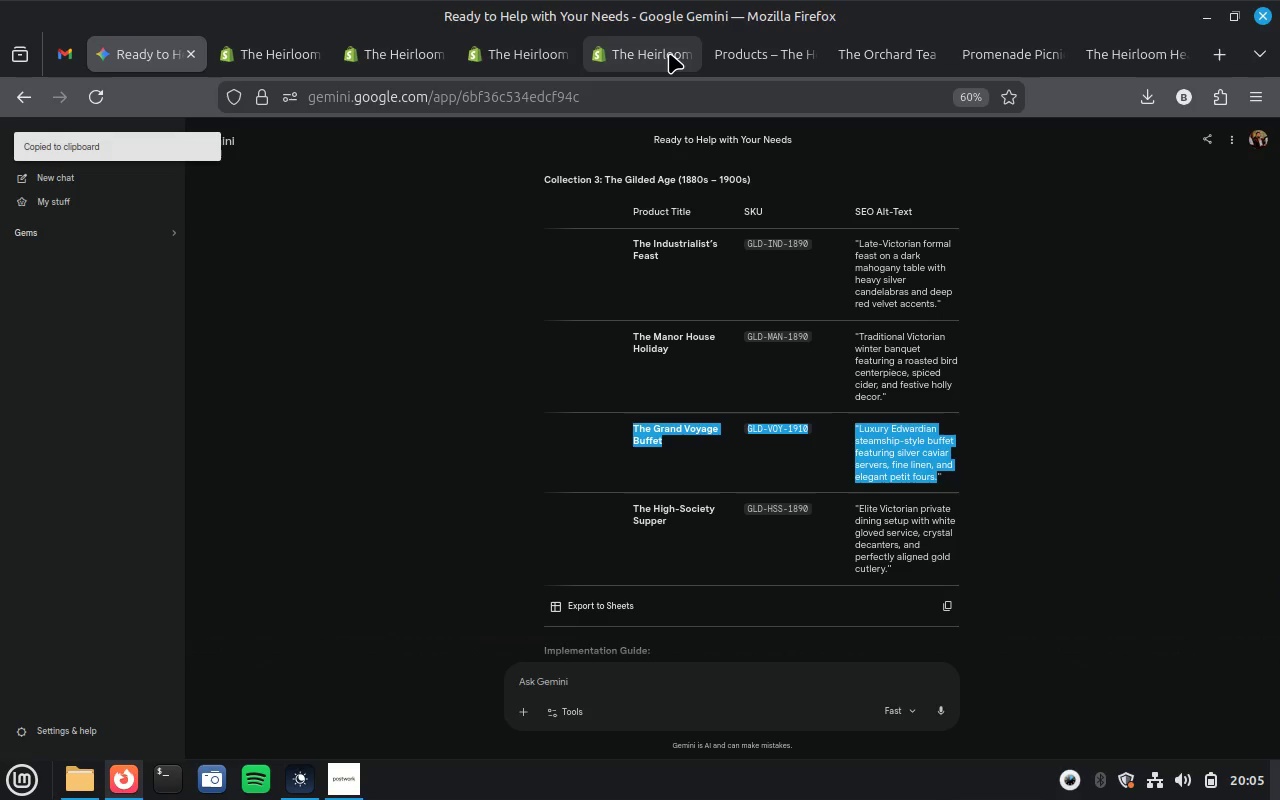 
left_click([669, 53])
 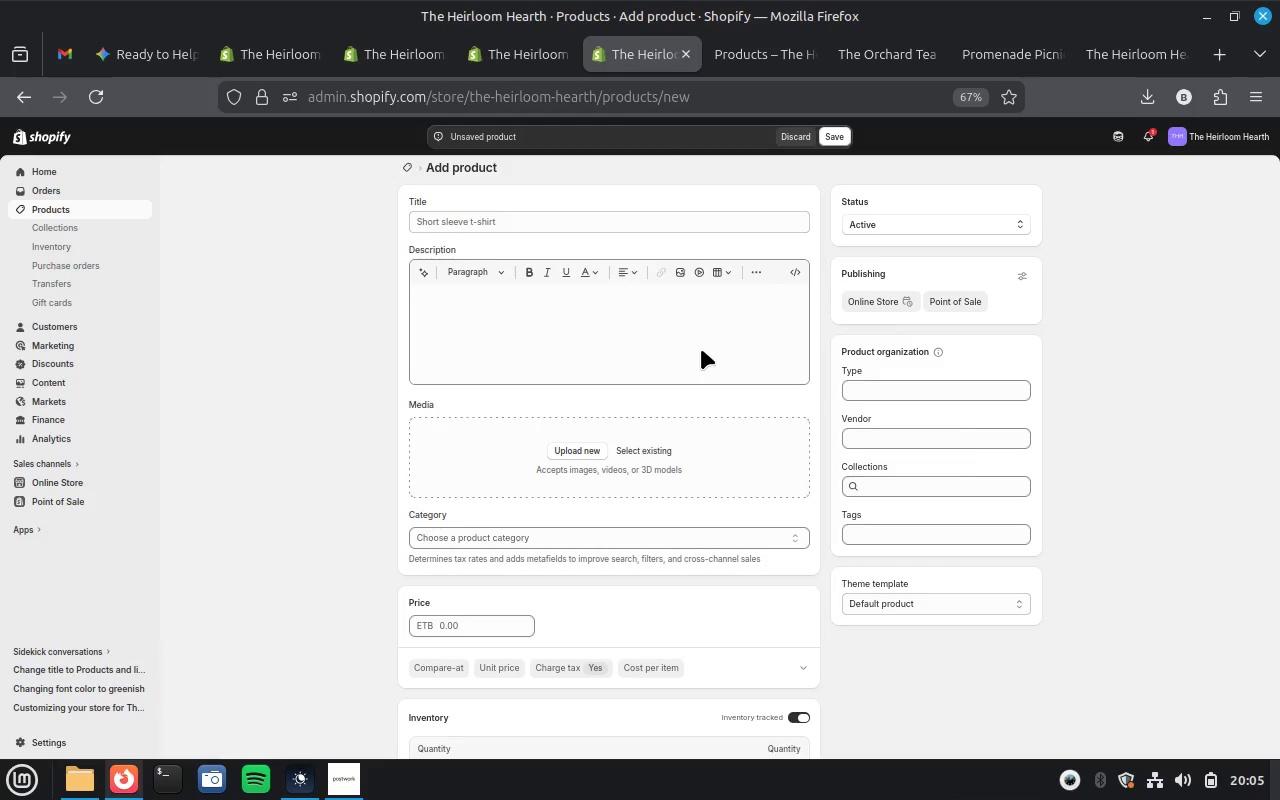 
scroll: coordinate [701, 349], scroll_direction: down, amount: 32.0
 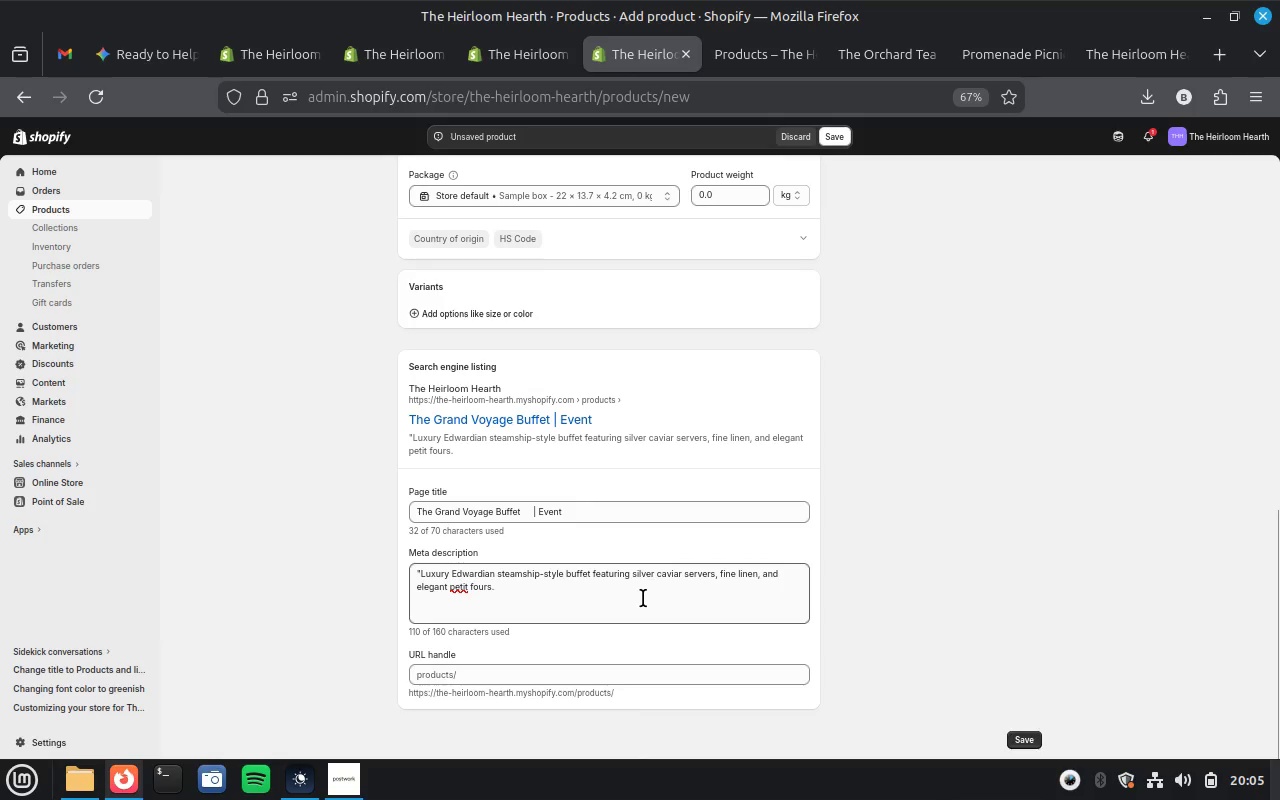 
hold_key(key=ControlLeft, duration=0.65)
left_click([643, 598])
 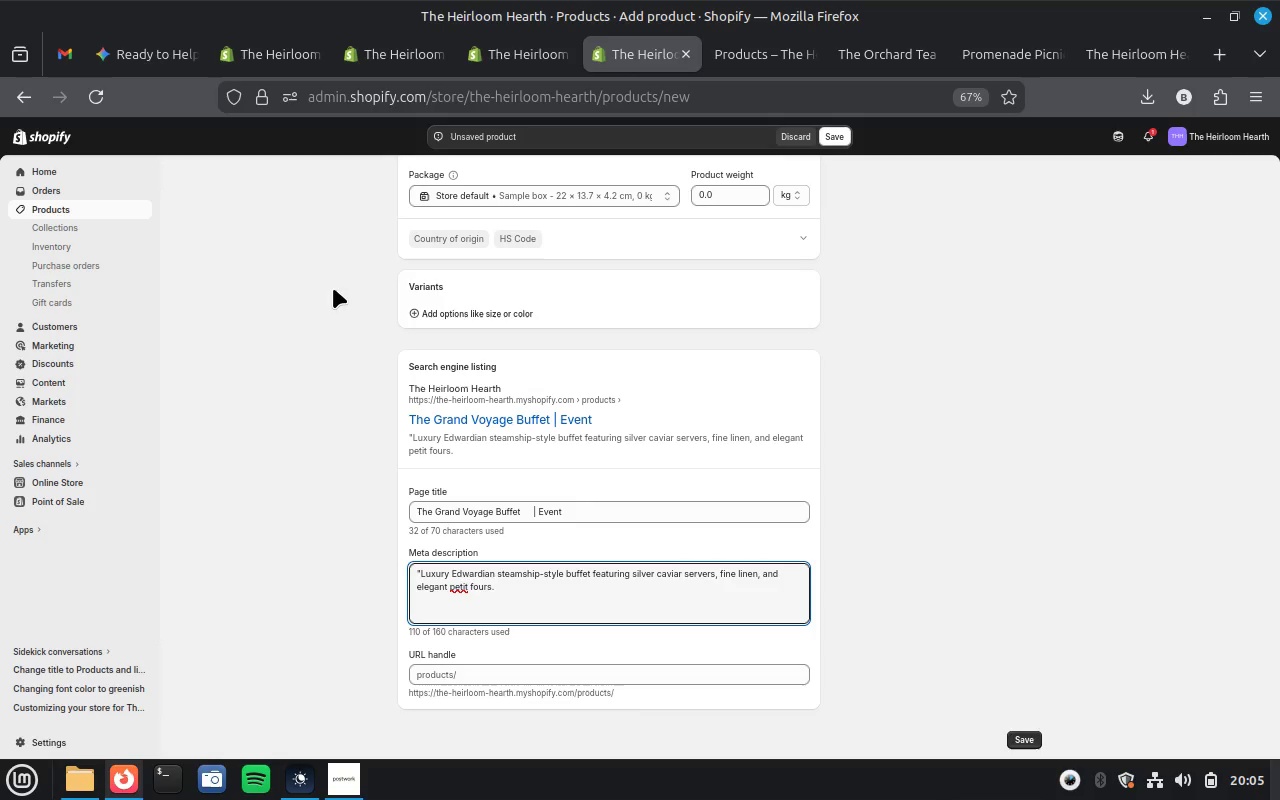 
left_click([161, 52])
 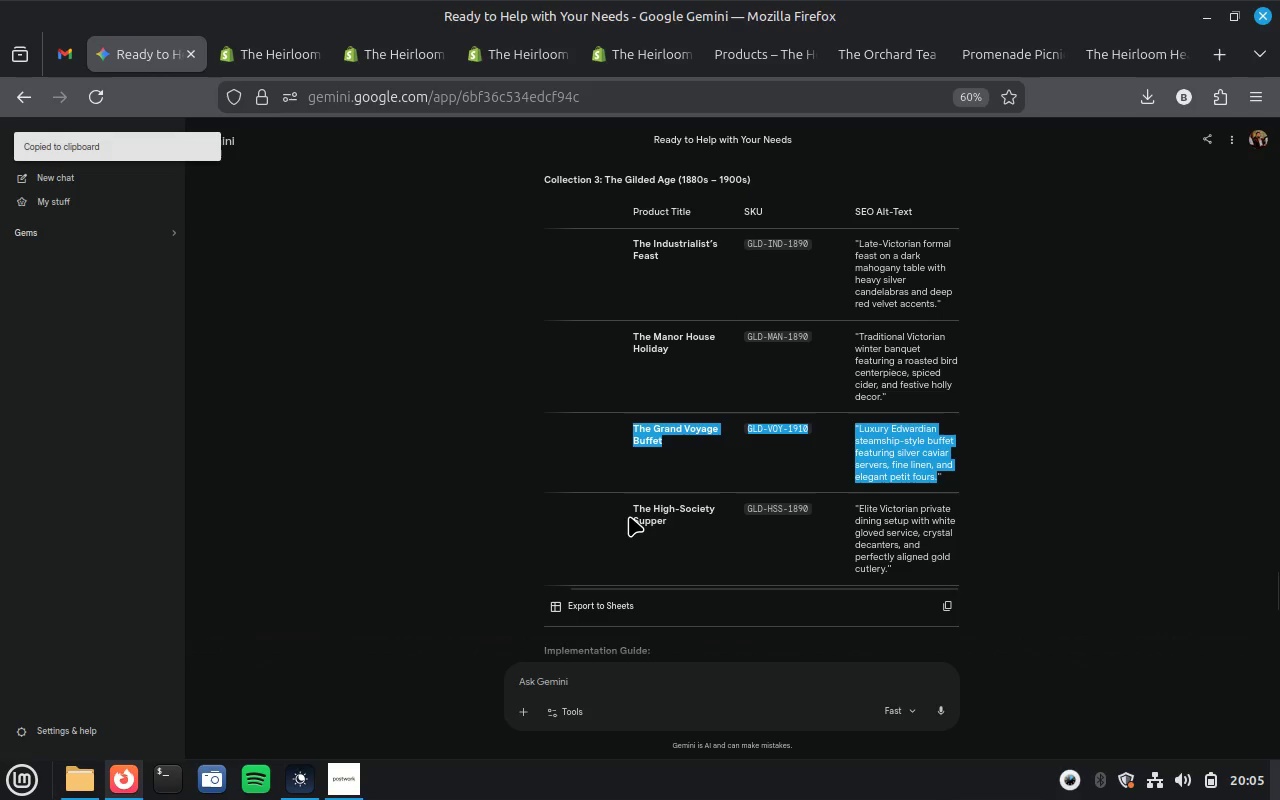 
left_click_drag(start_coordinate=[633, 507], to_coordinate=[905, 578])
 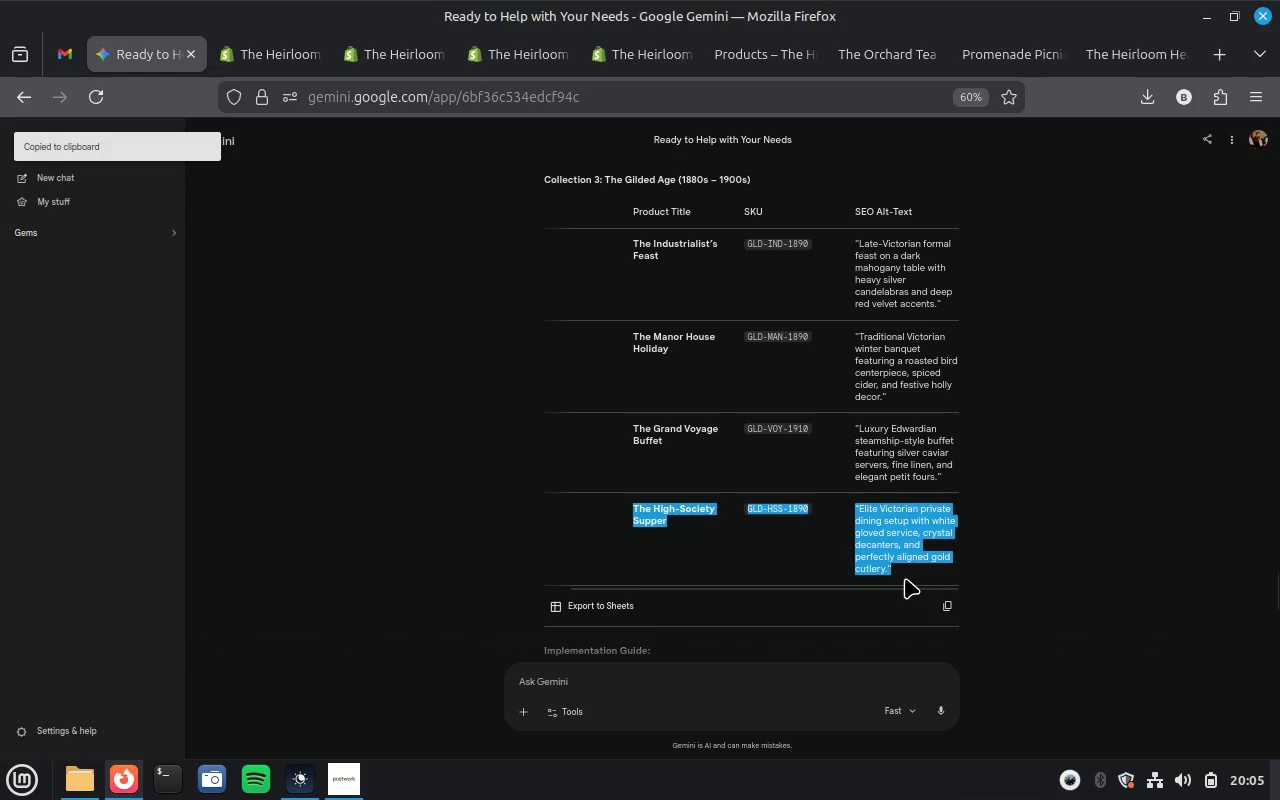 
key(Control+C)
 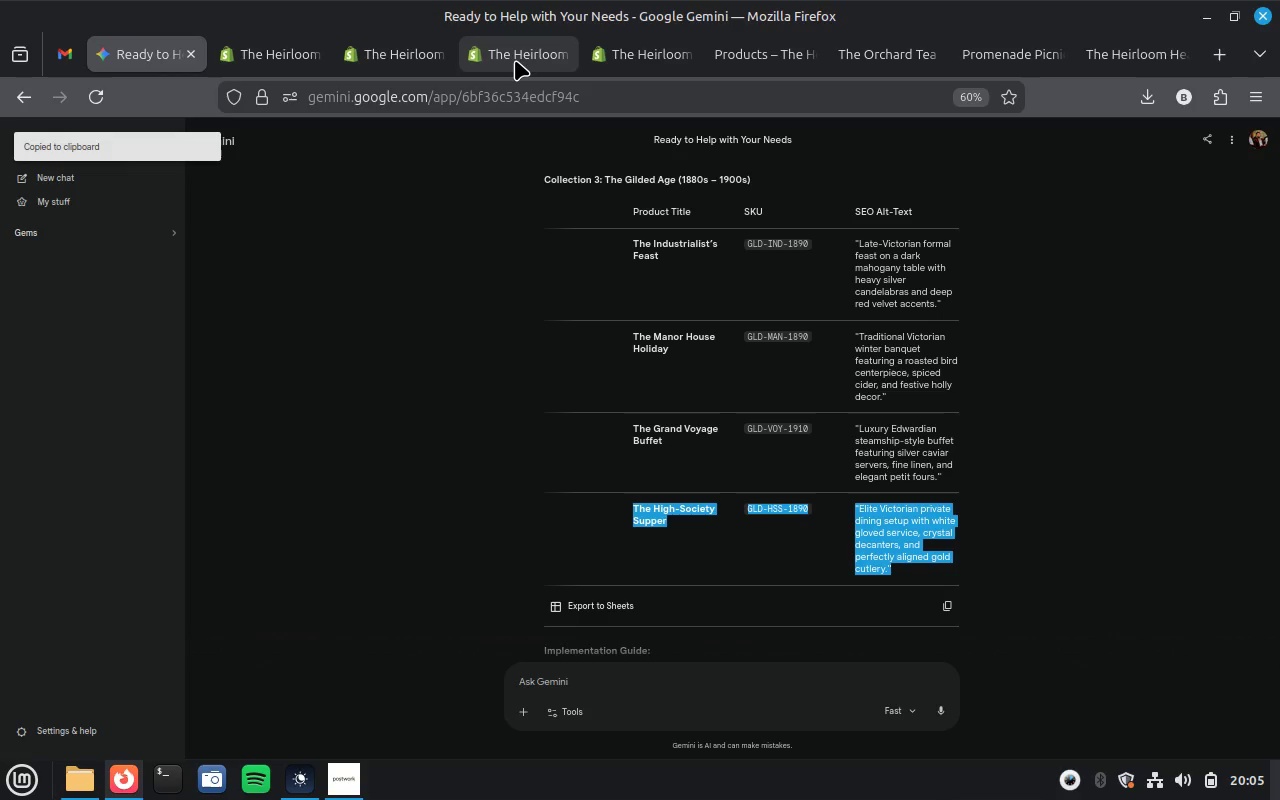 
left_click([515, 60])
 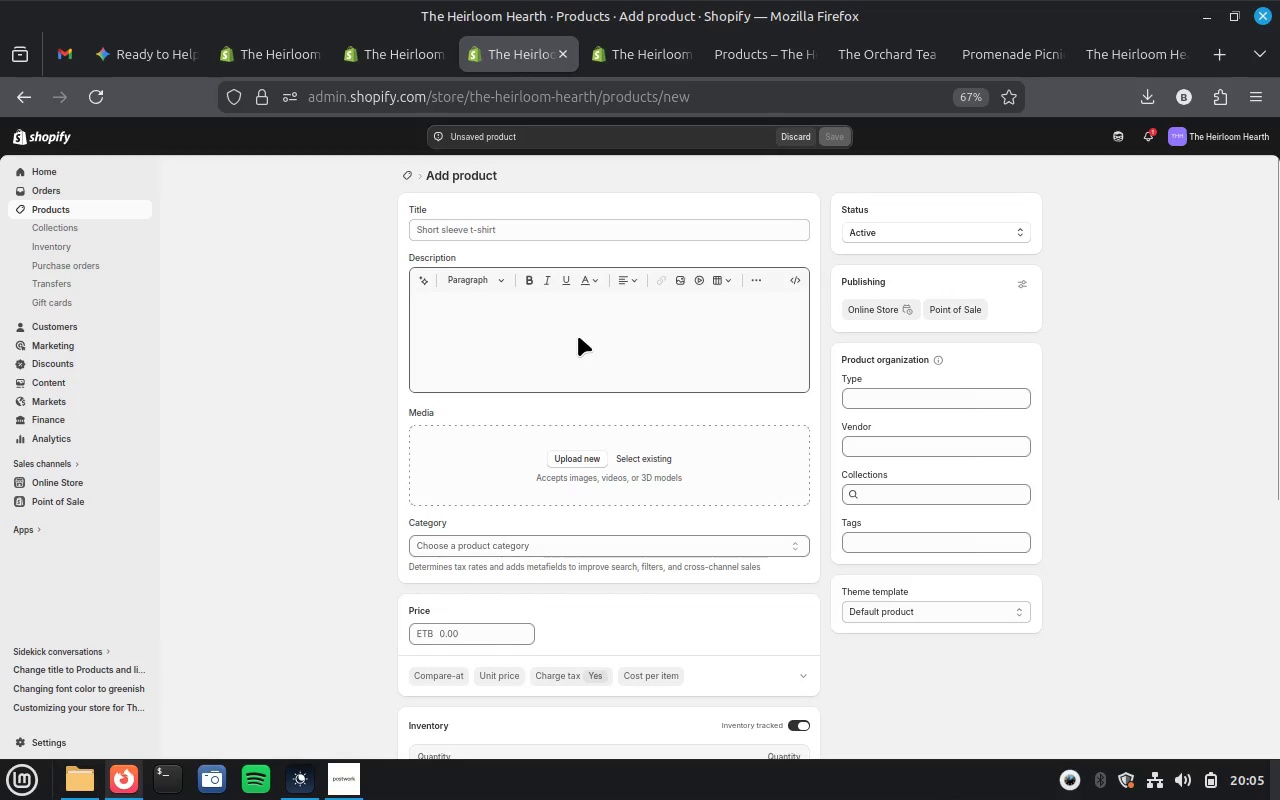 
scroll: coordinate [578, 336], scroll_direction: down, amount: 20.0
 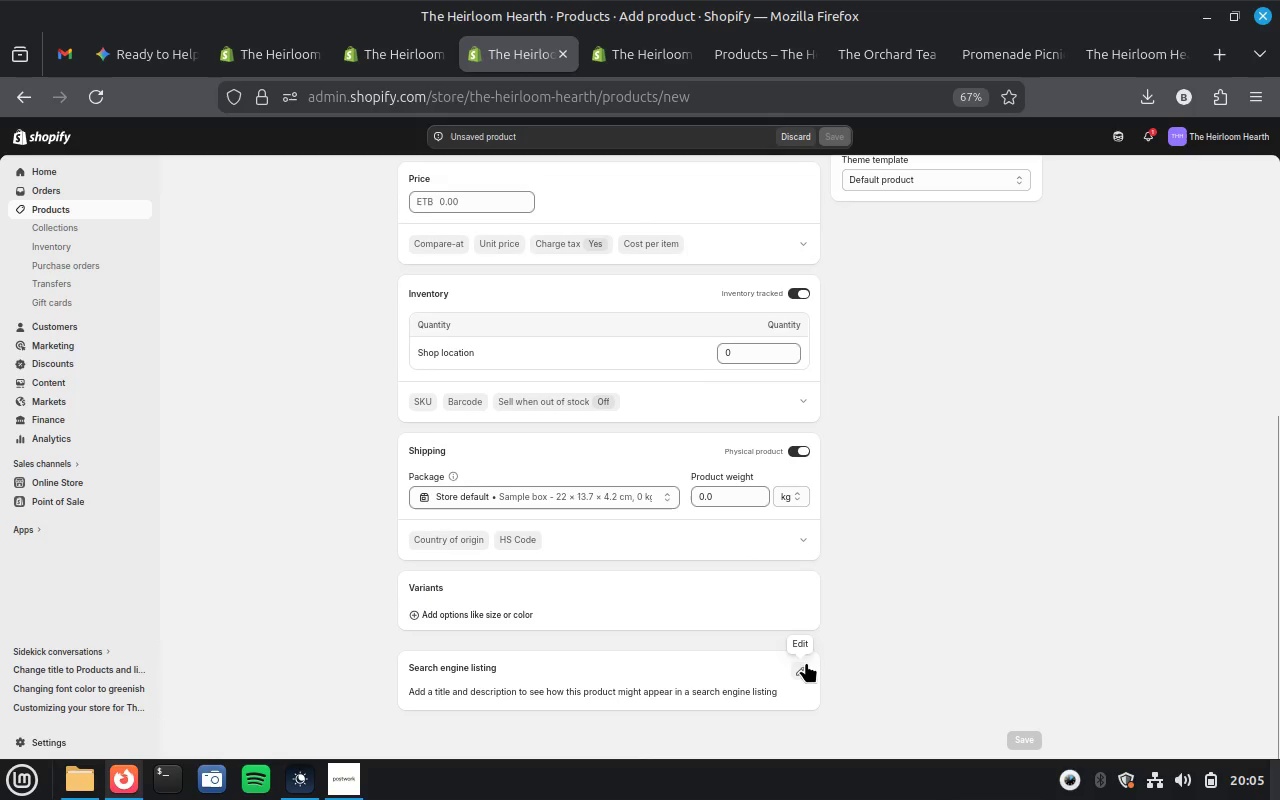 
left_click([806, 662])
 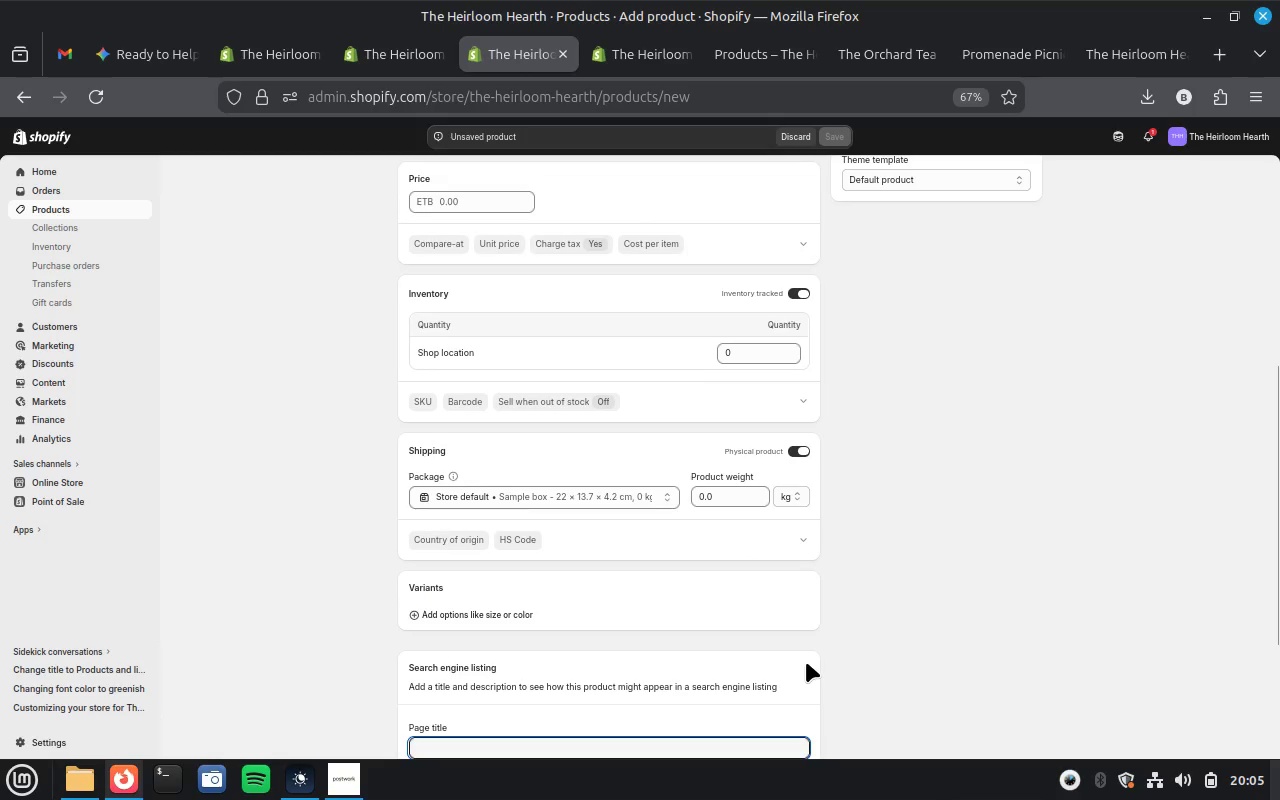 
scroll: coordinate [806, 662], scroll_direction: down, amount: 15.0
 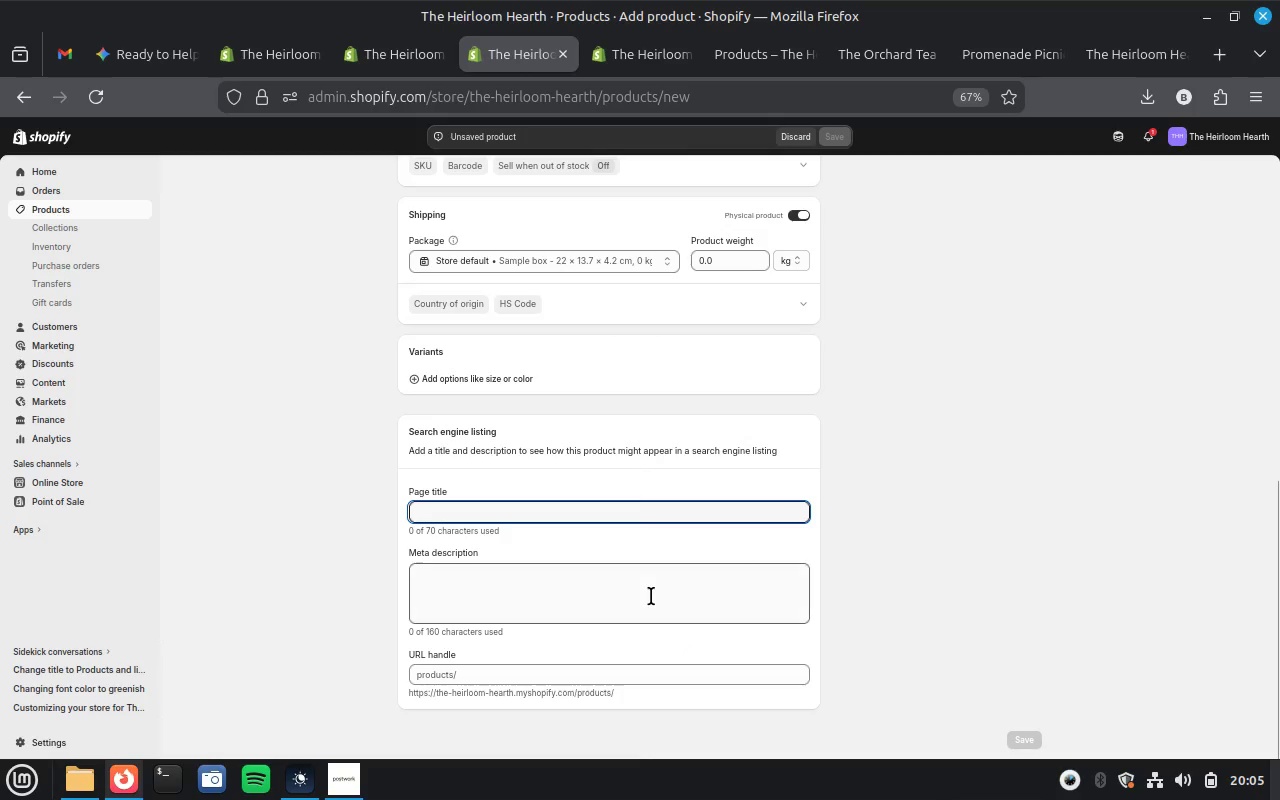 
left_click([651, 596])
 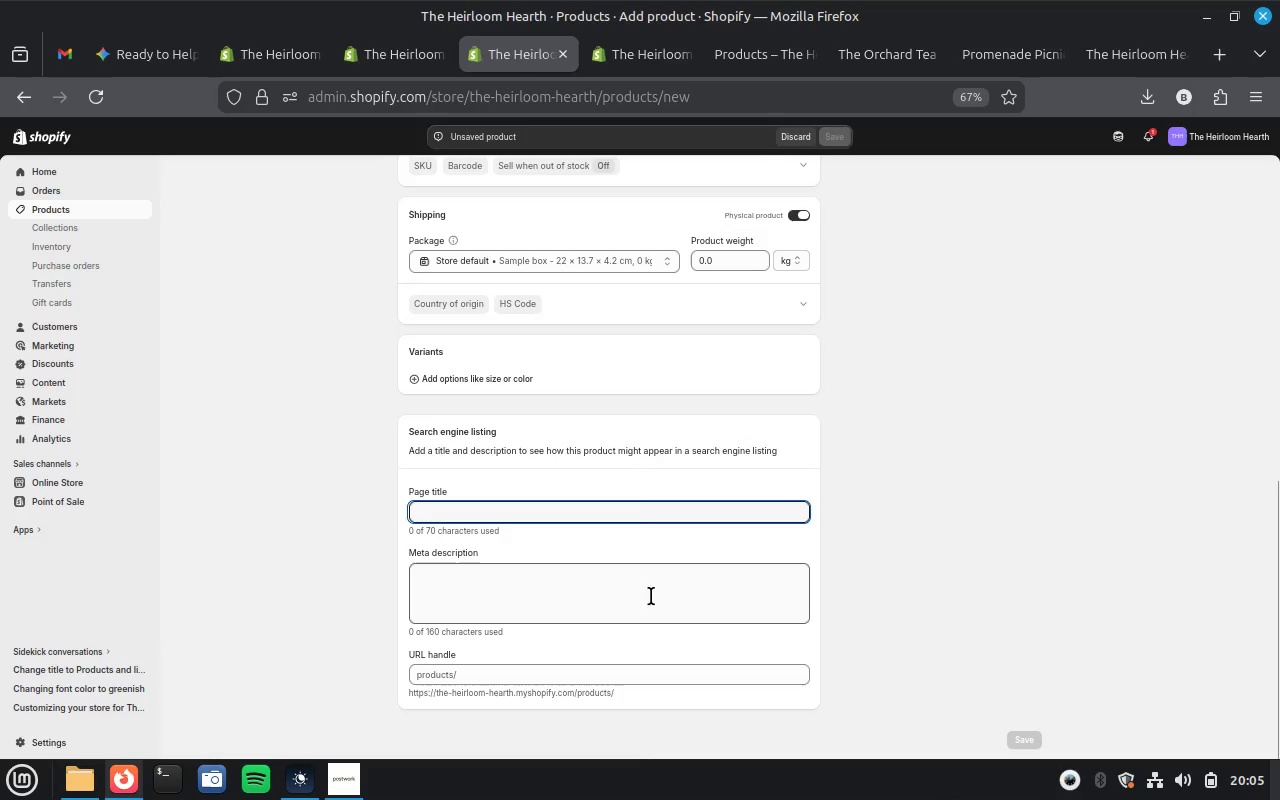 
key(Control+V)
 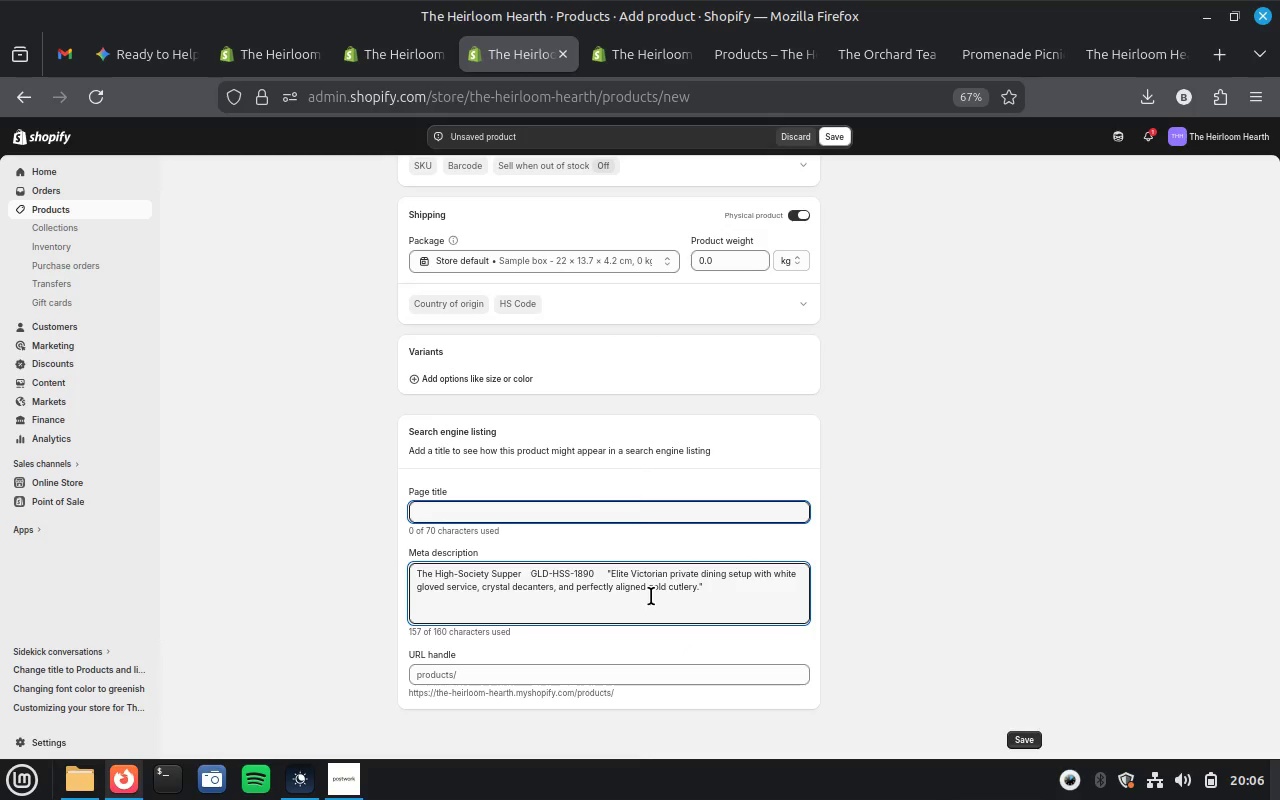 
key(Backspace)
 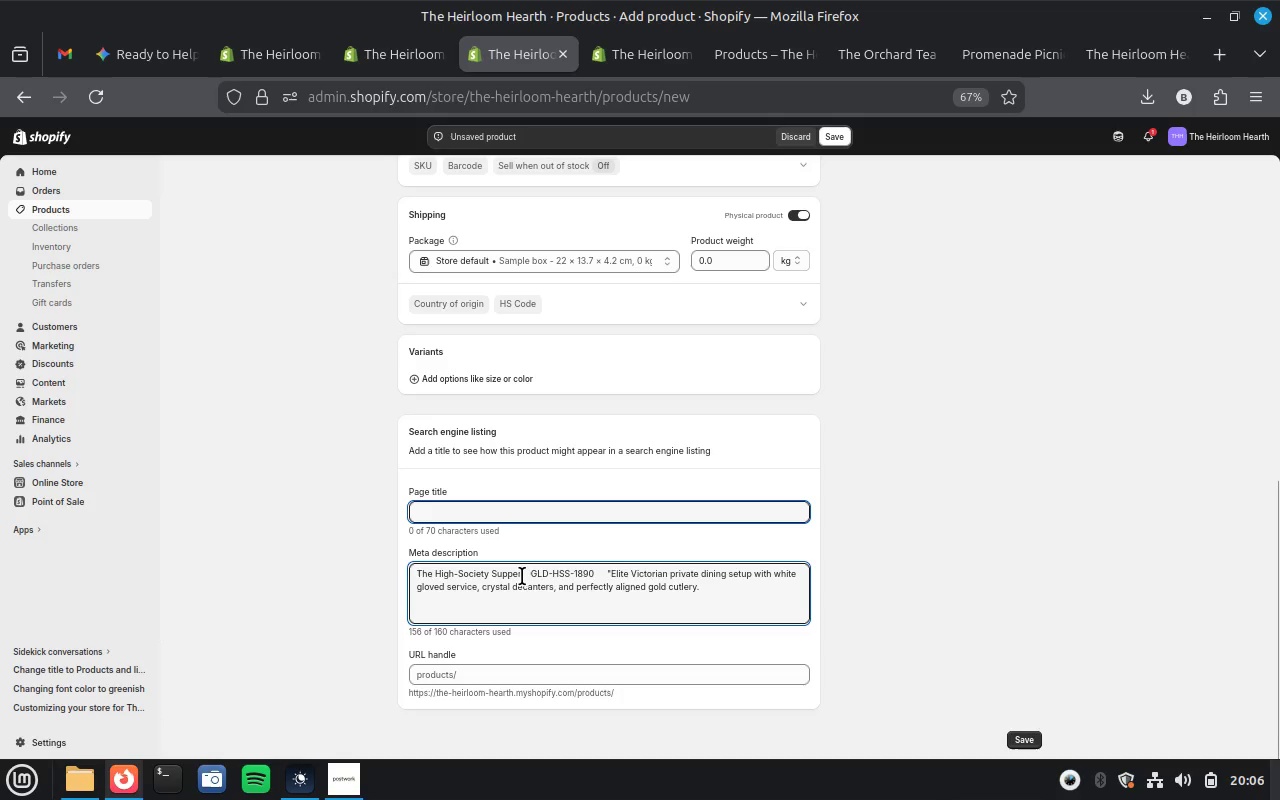 
left_click_drag(start_coordinate=[522, 575], to_coordinate=[412, 570])
 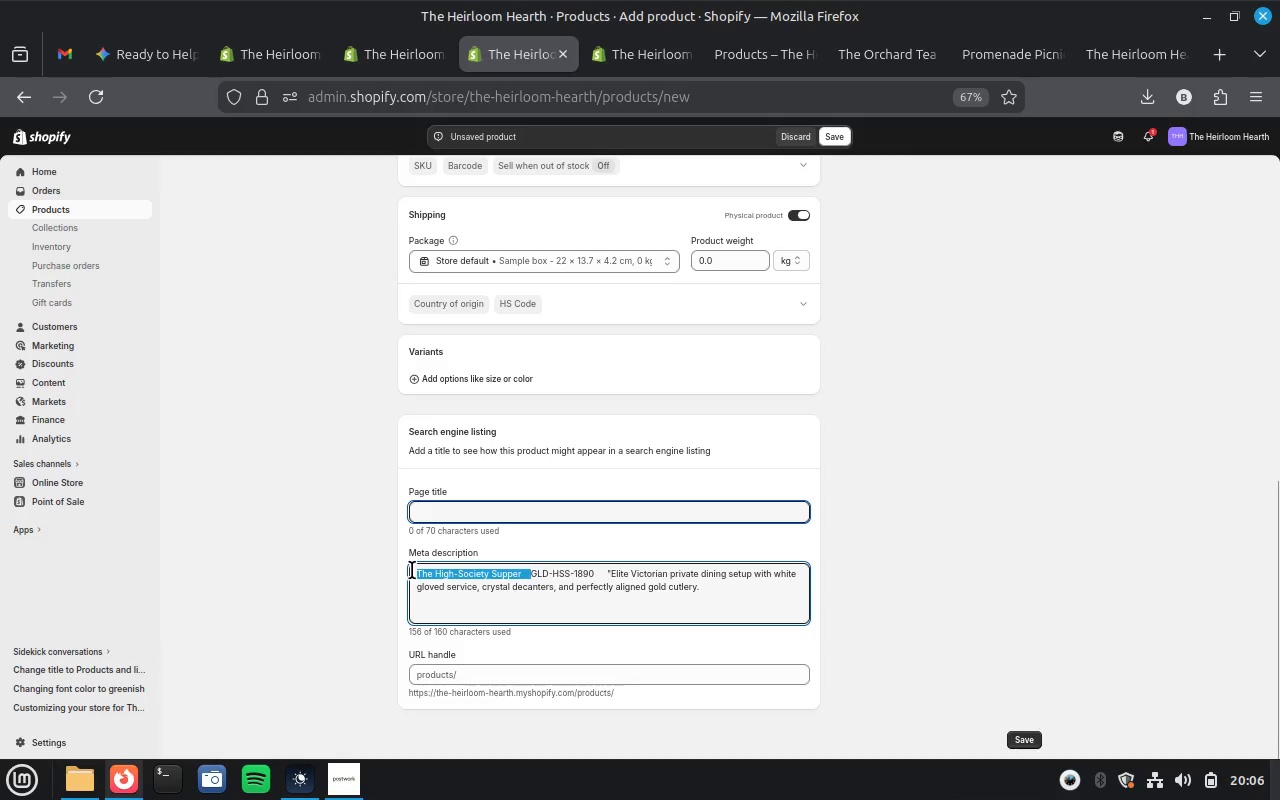 
key(Control+X)
 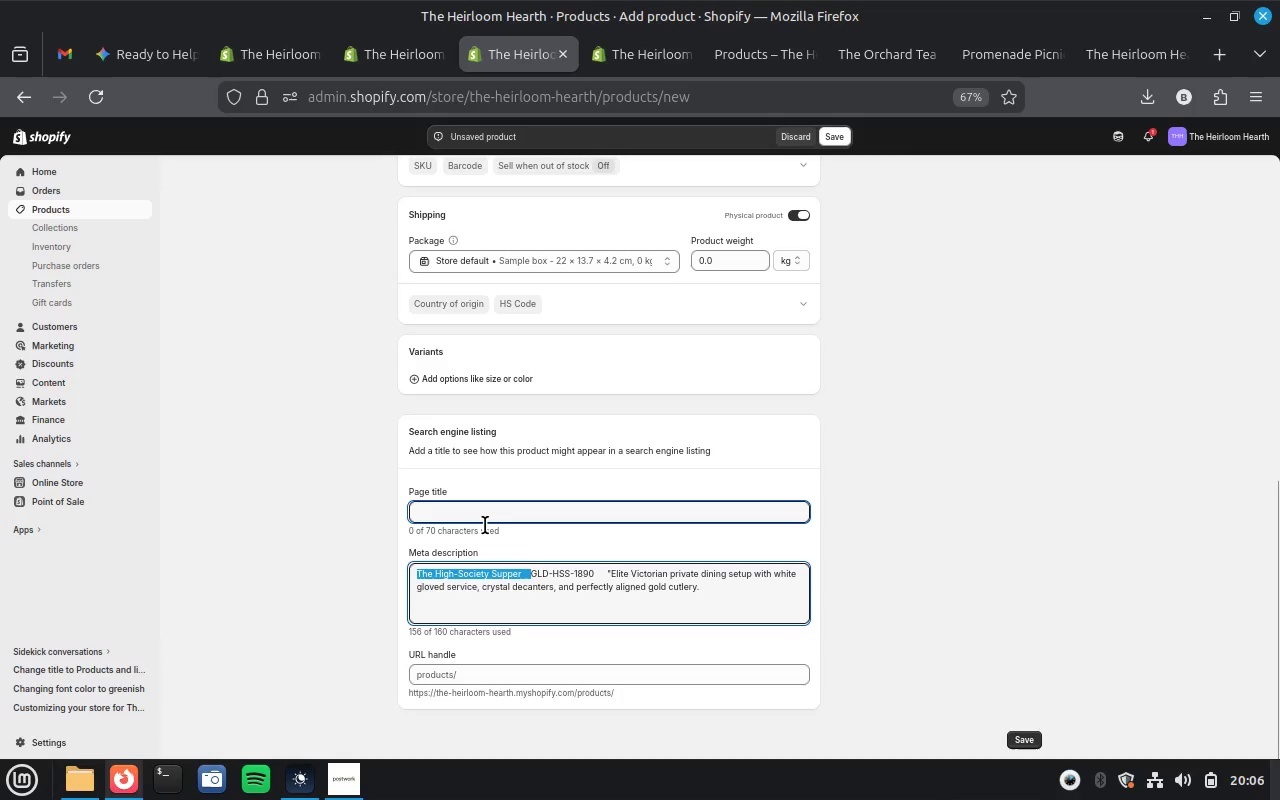 
left_click([485, 525])
 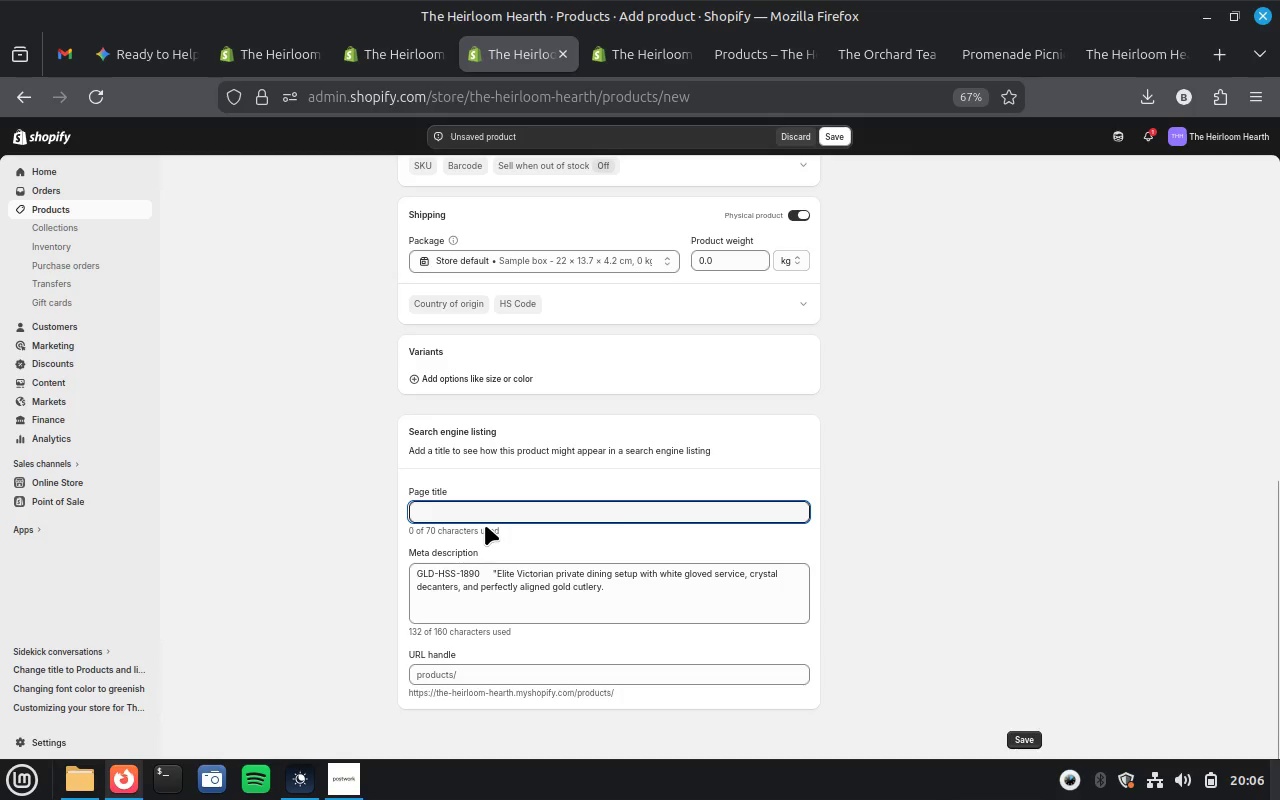 
hold_key(key=ControlLeft, duration=1.62)
 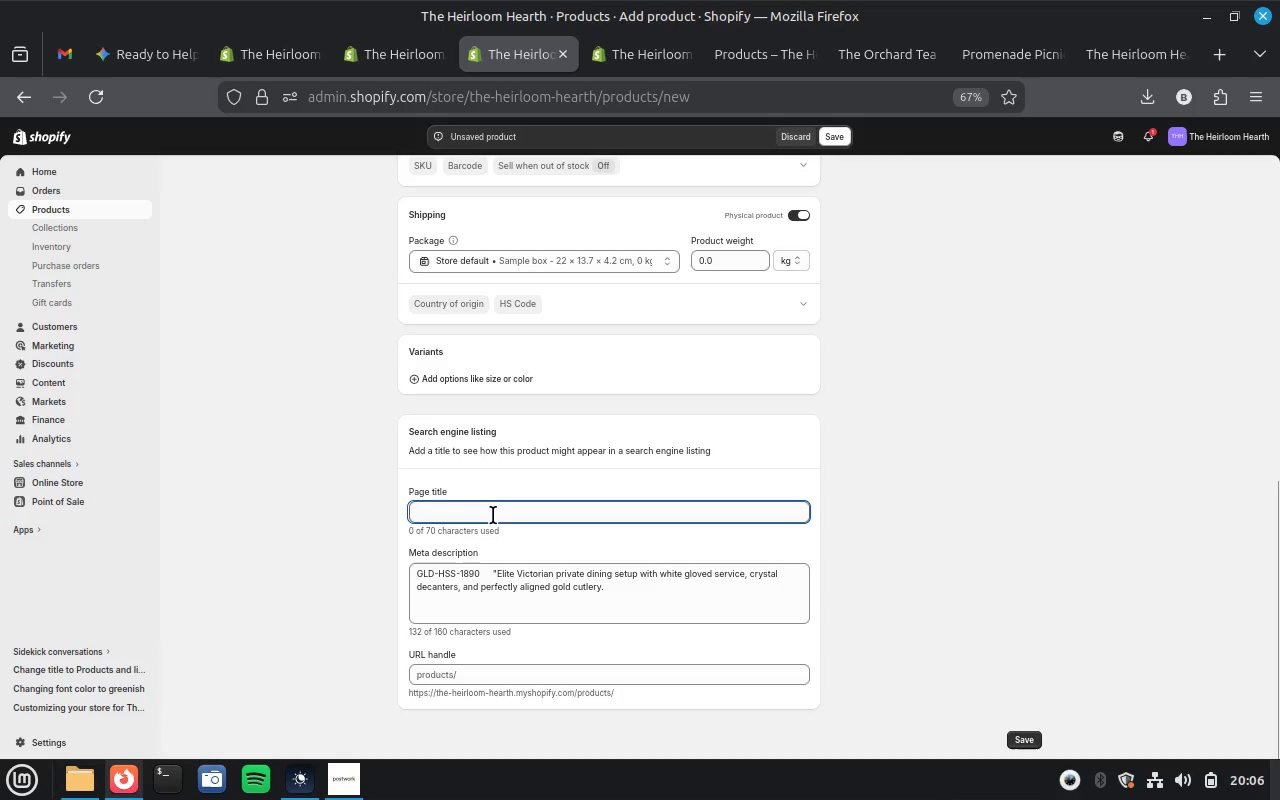 
key(Control+V)
 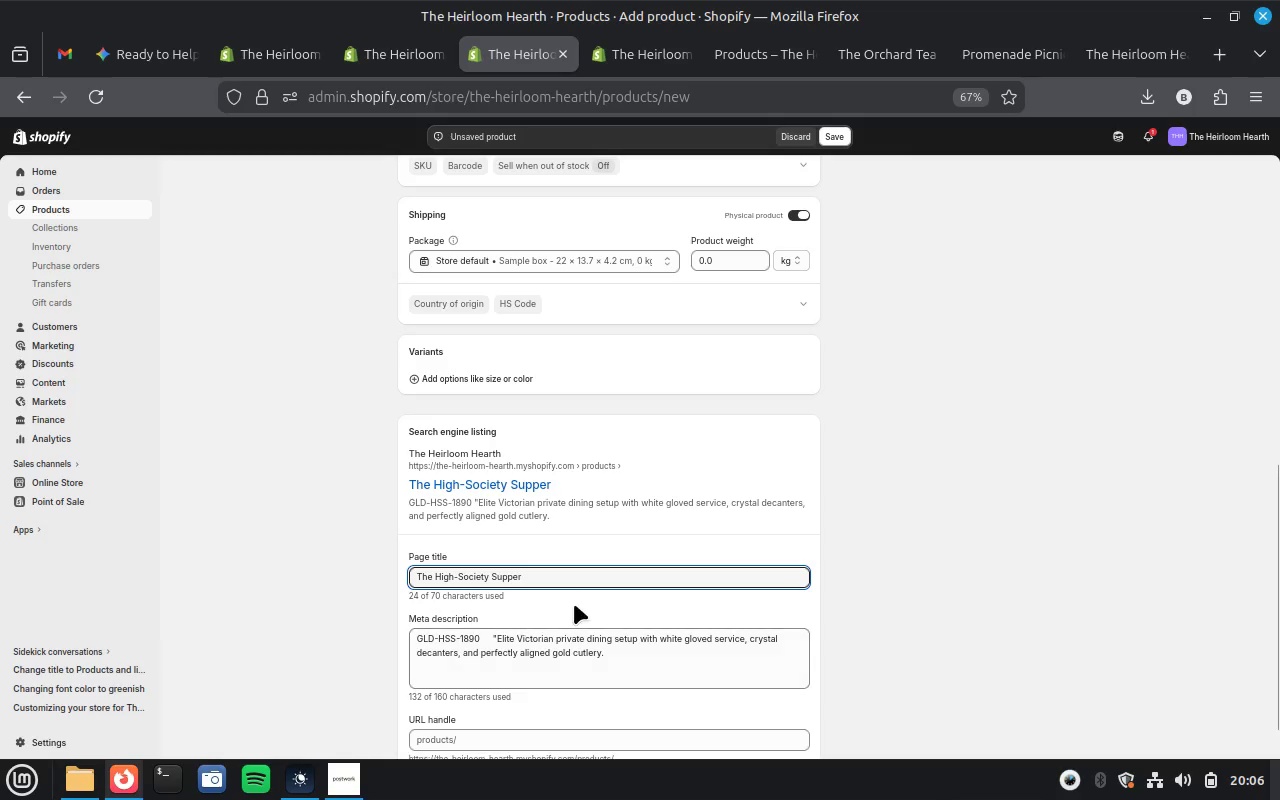 
key(Backspace)
 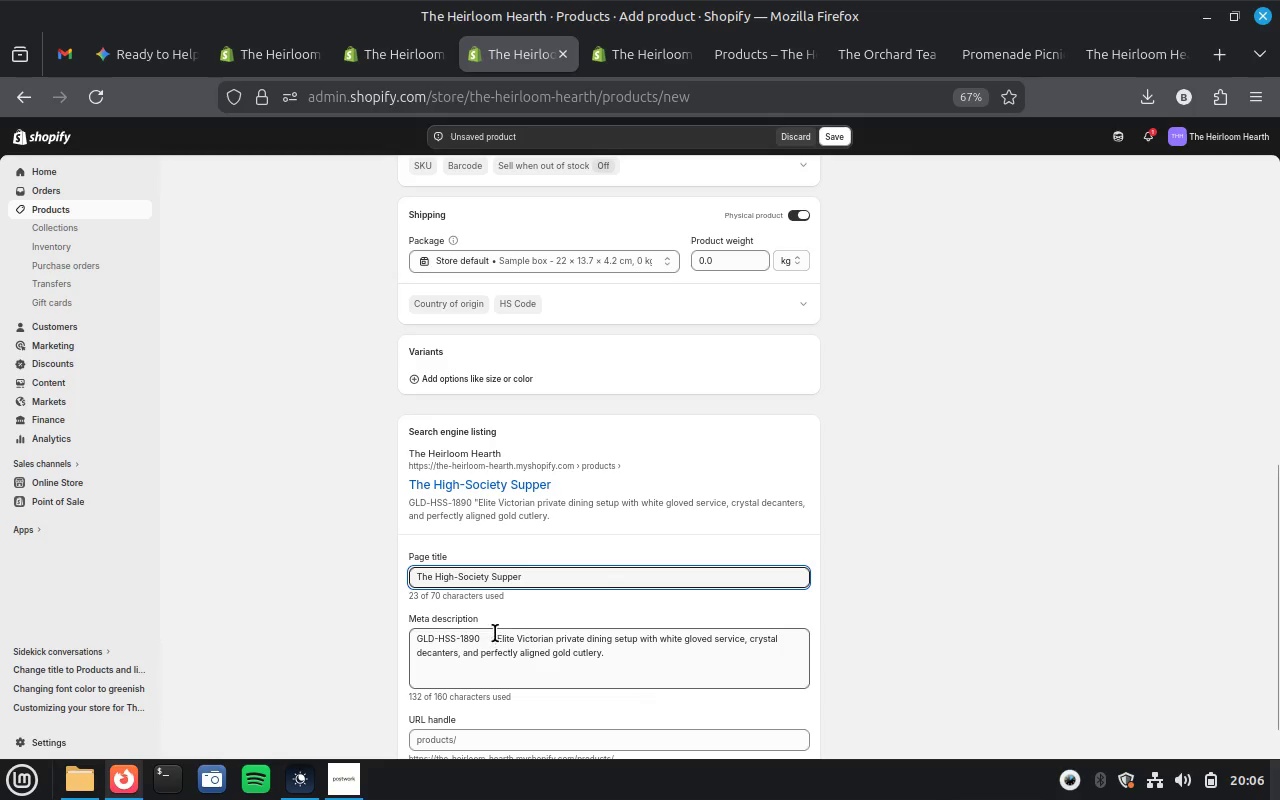 
left_click_drag(start_coordinate=[494, 632], to_coordinate=[479, 634])
 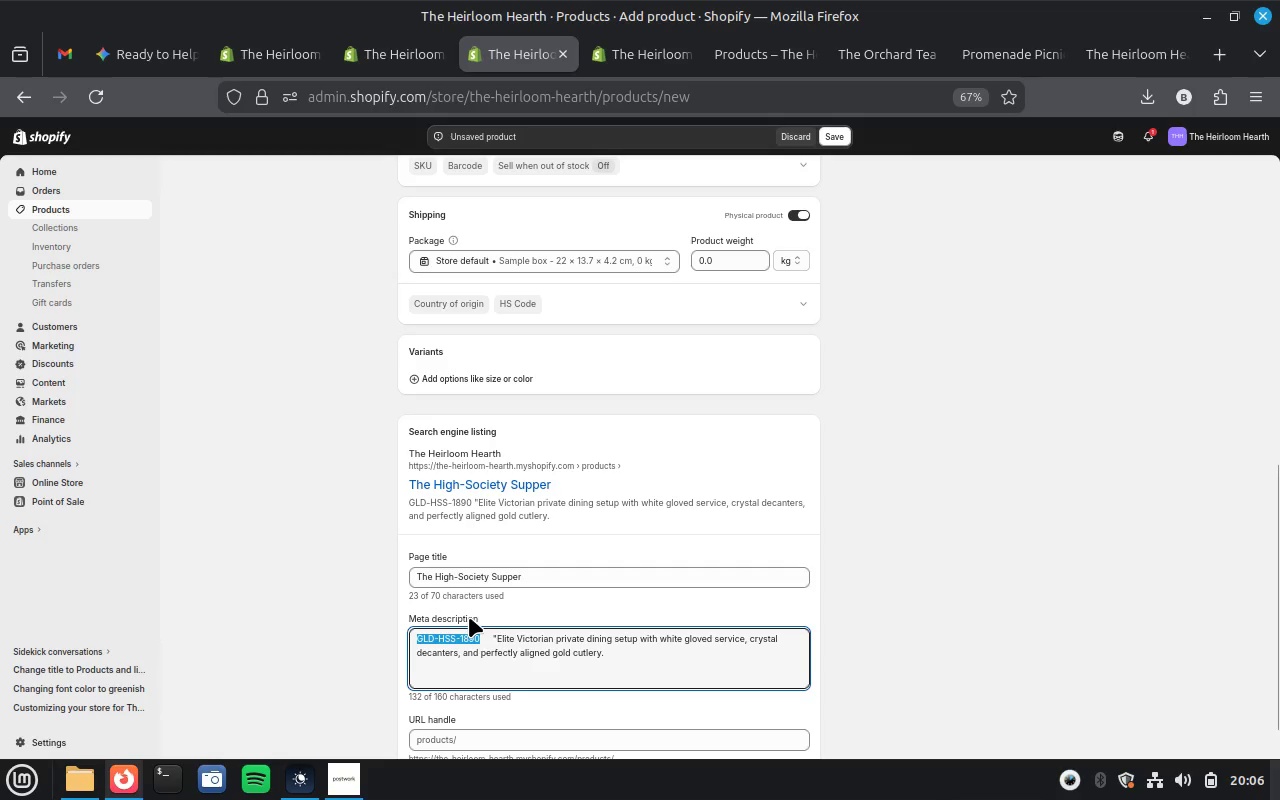 
key(Control+X)
 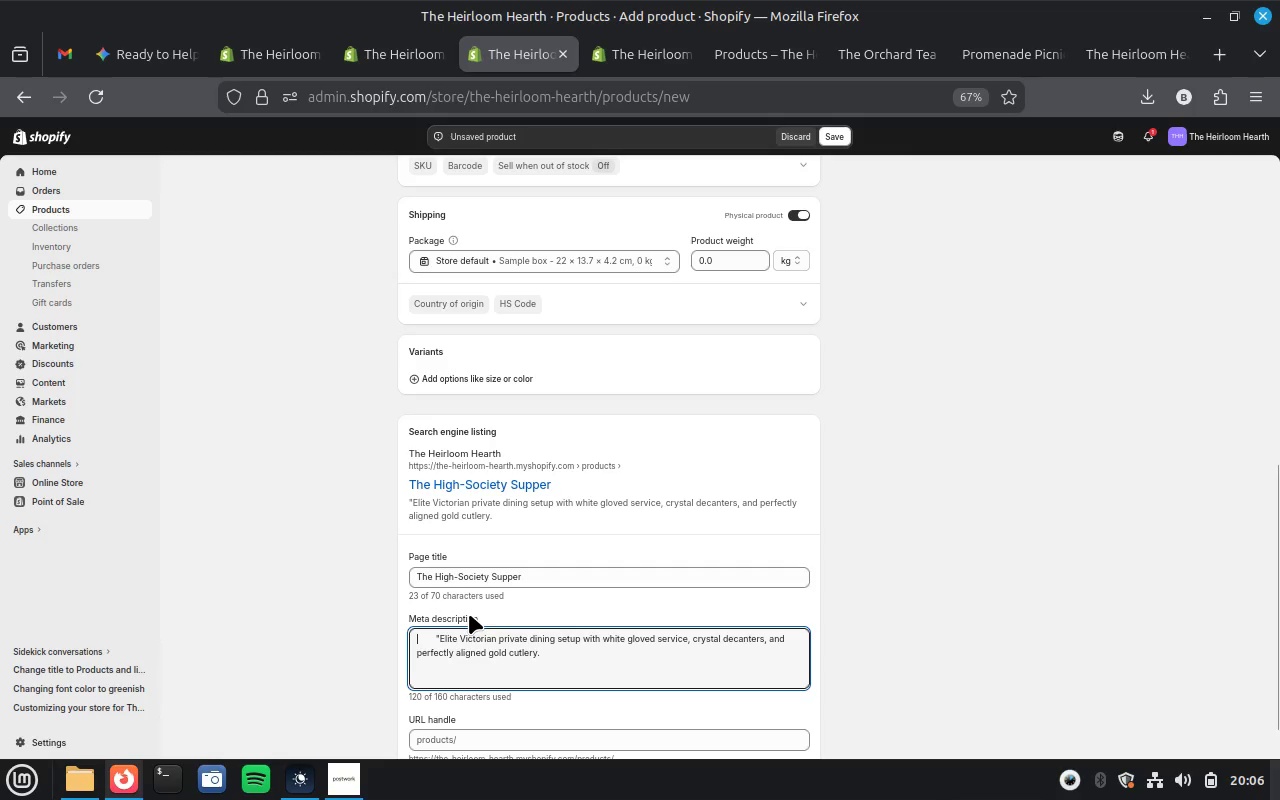 
key(ArrowRight)
 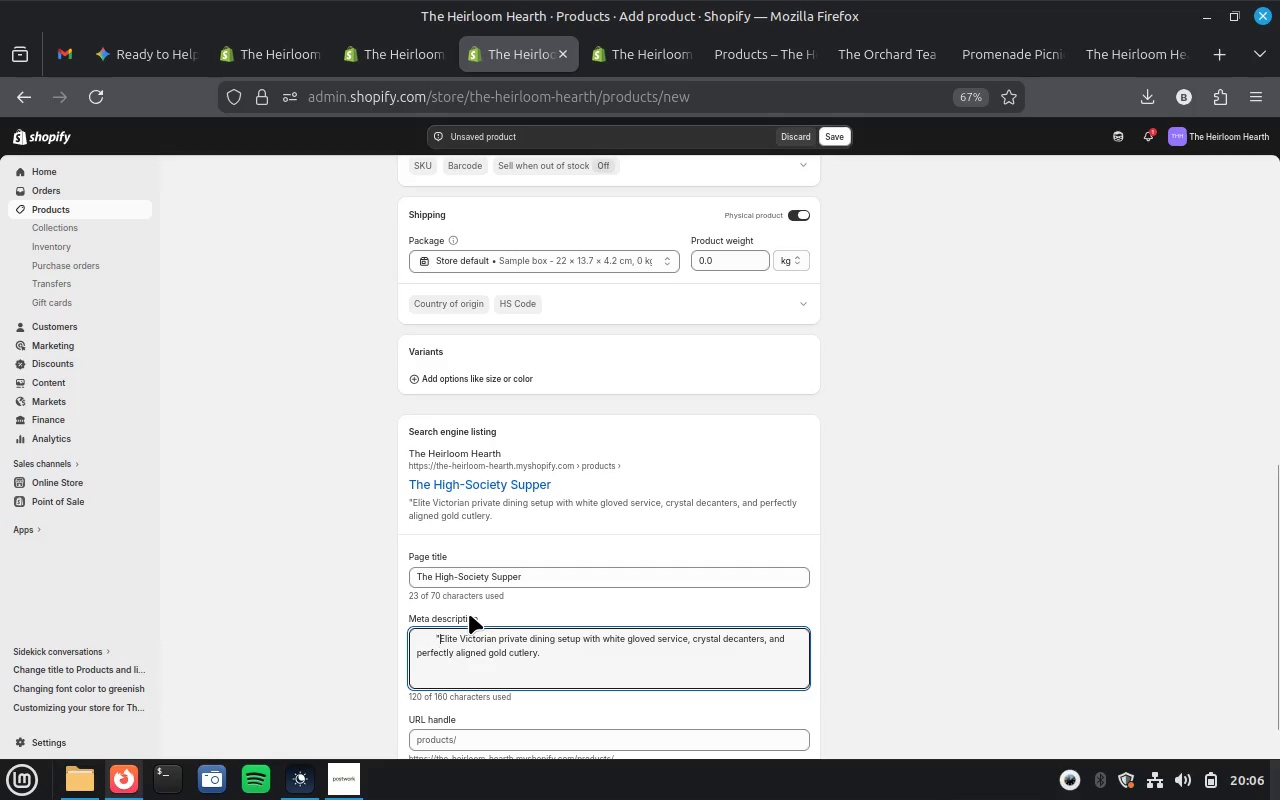 
key(ArrowRight)
 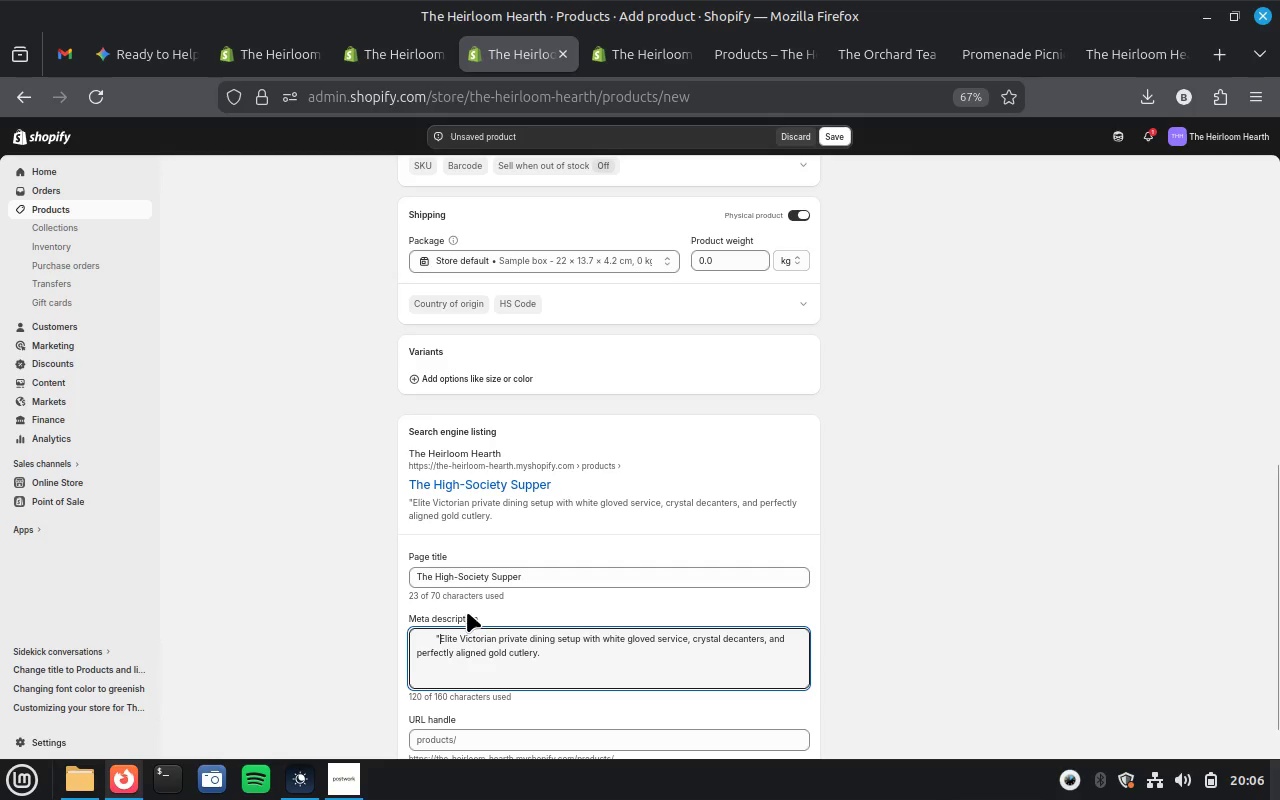 
key(Backspace)
 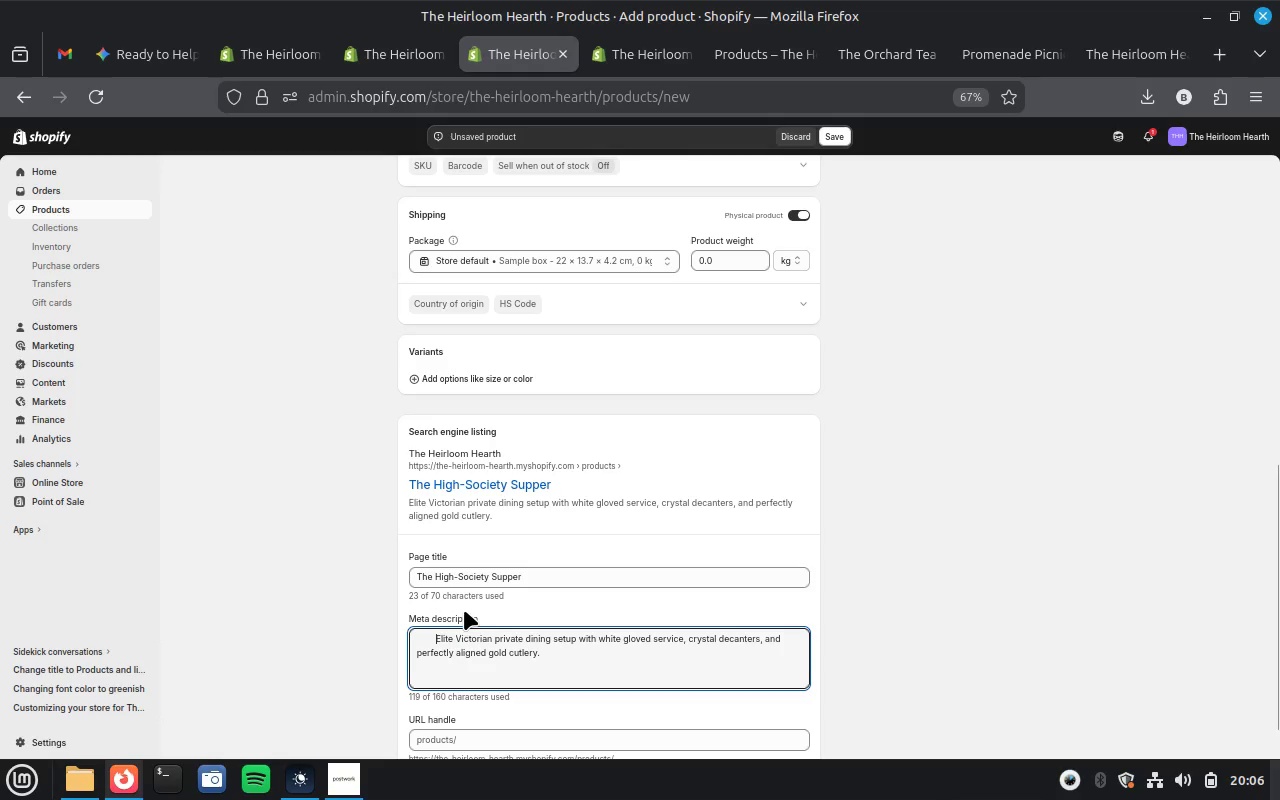 
key(Backspace)
 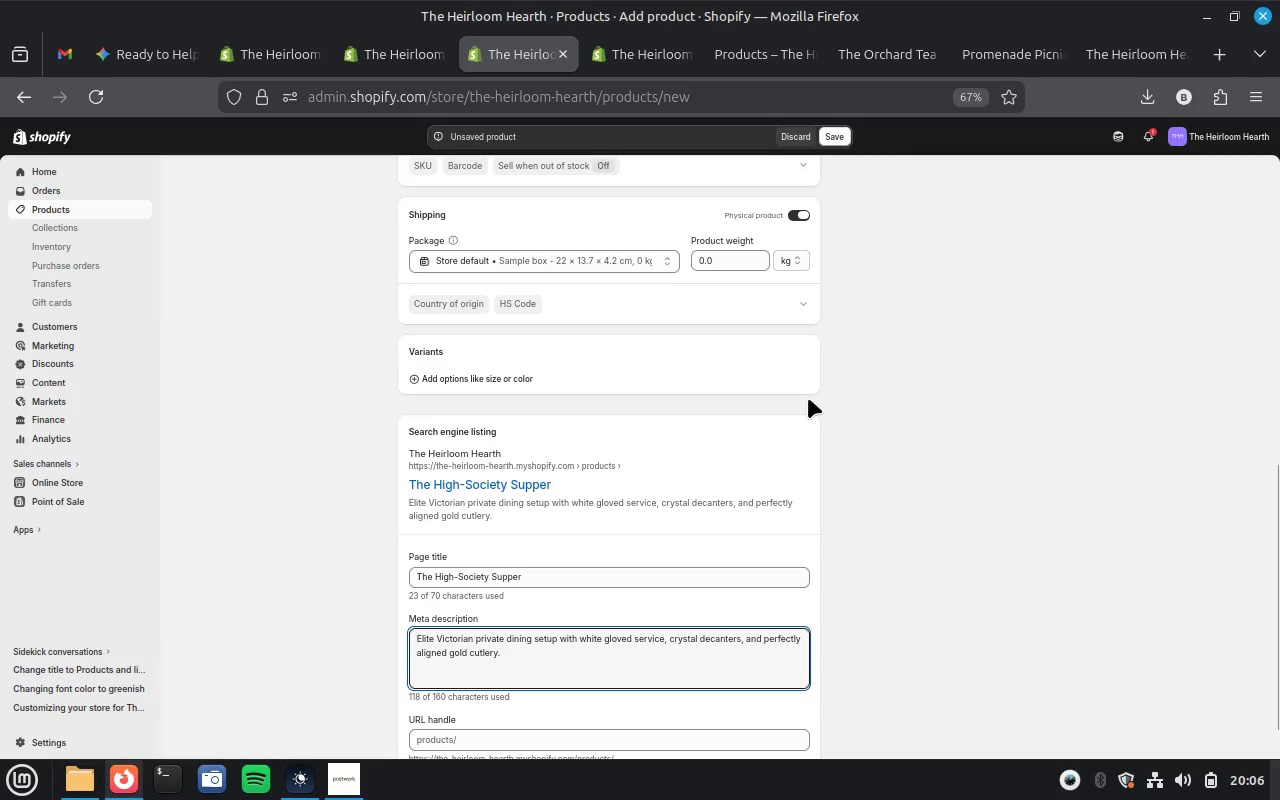 
scroll: coordinate [801, 389], scroll_direction: up, amount: 5.0
 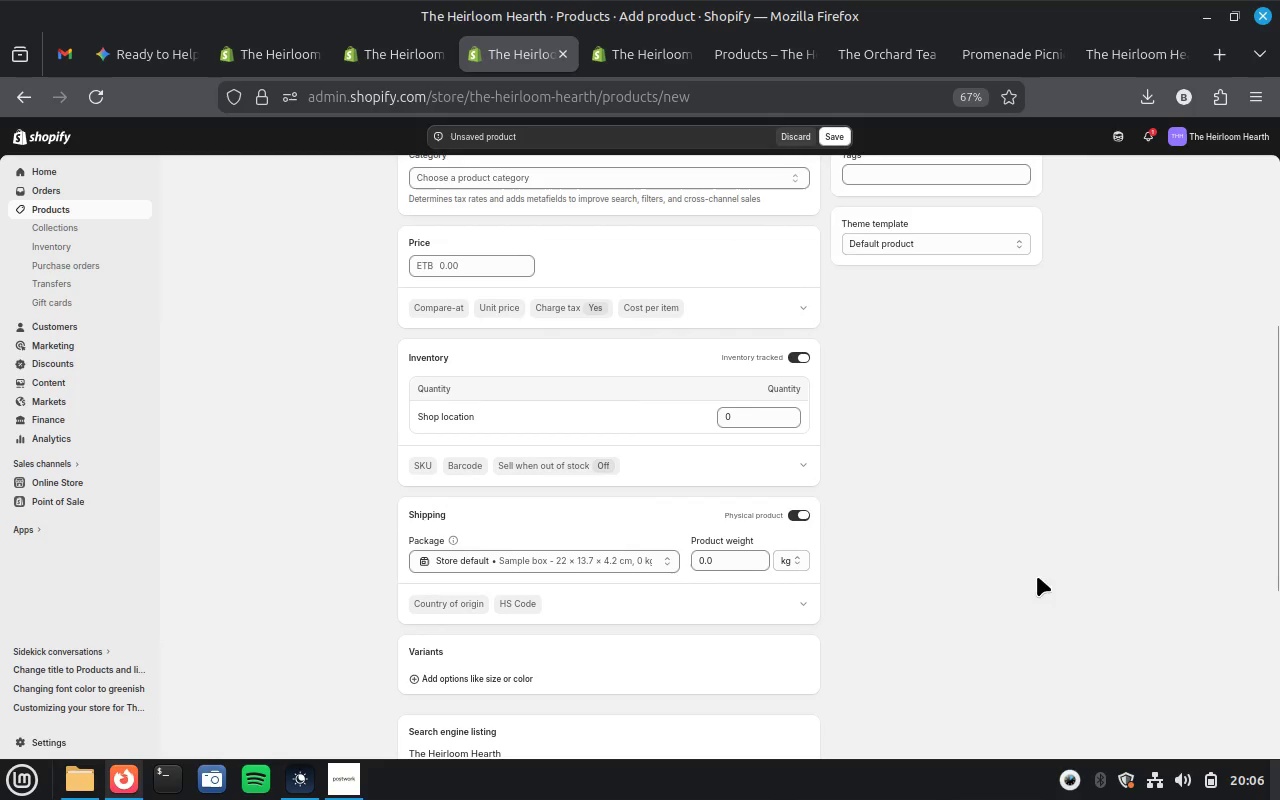 
left_click([424, 465])
 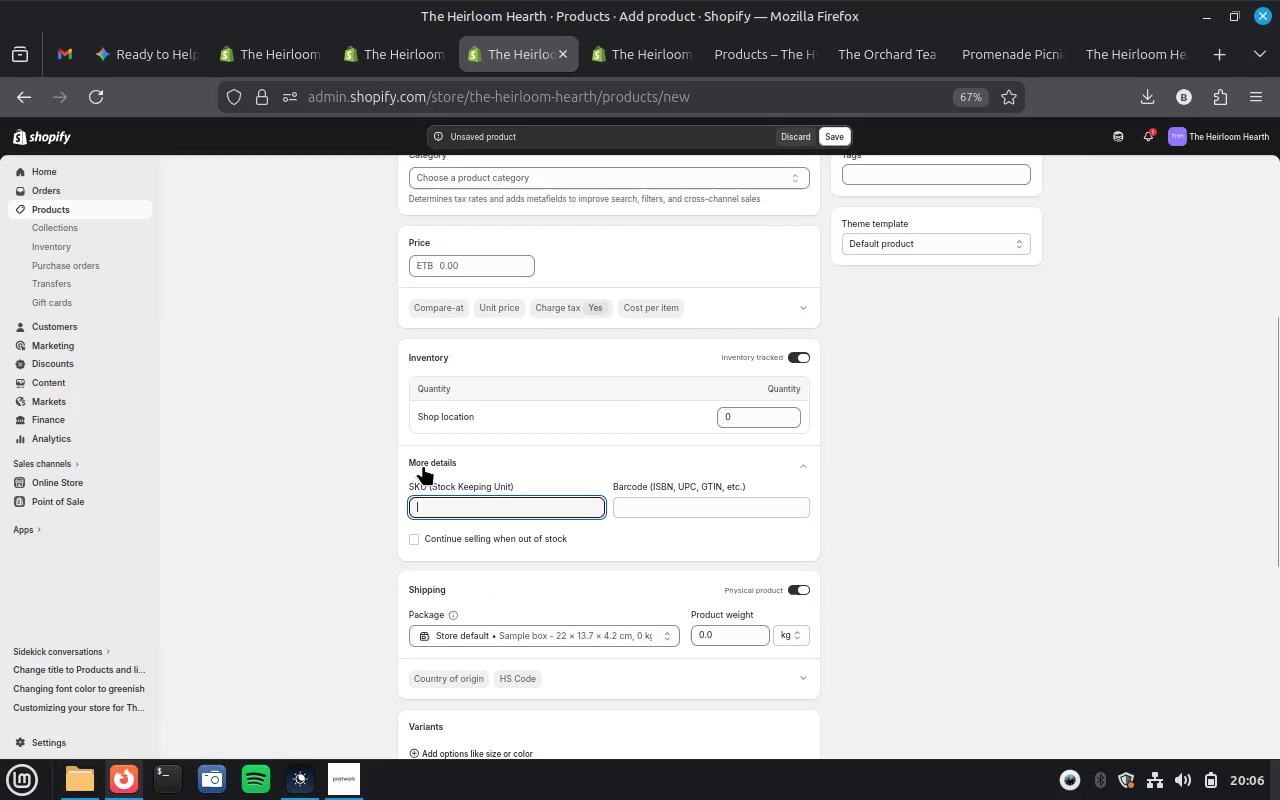 
key(Control+V)
 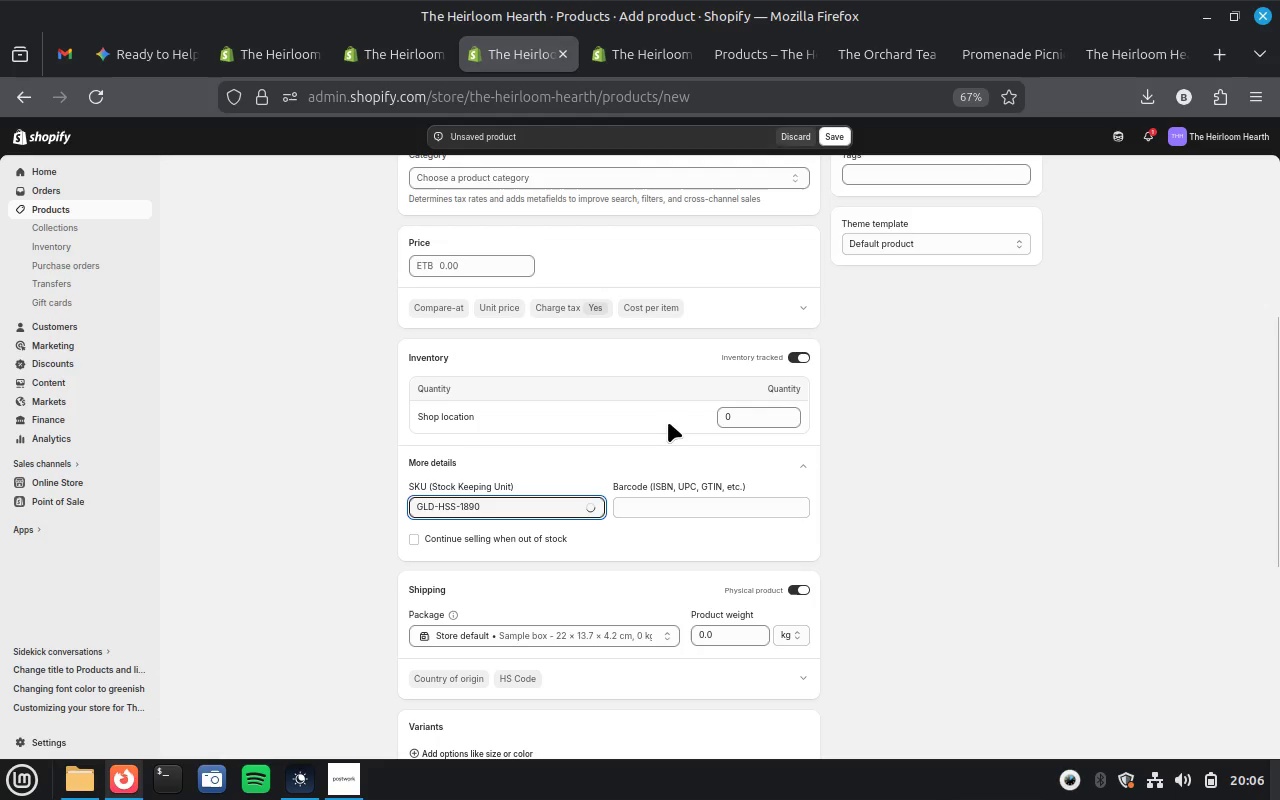 
scroll: coordinate [668, 422], scroll_direction: up, amount: 1.0
 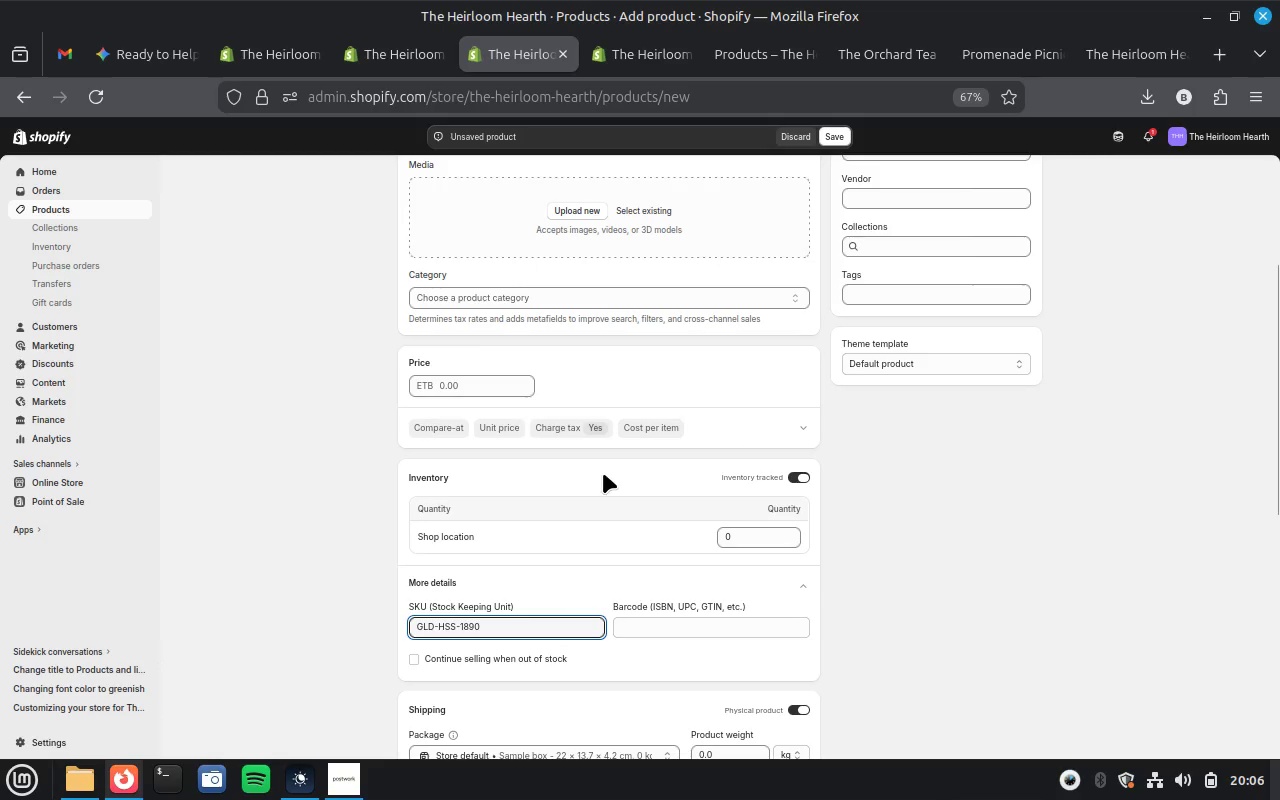 
left_click([458, 386])
 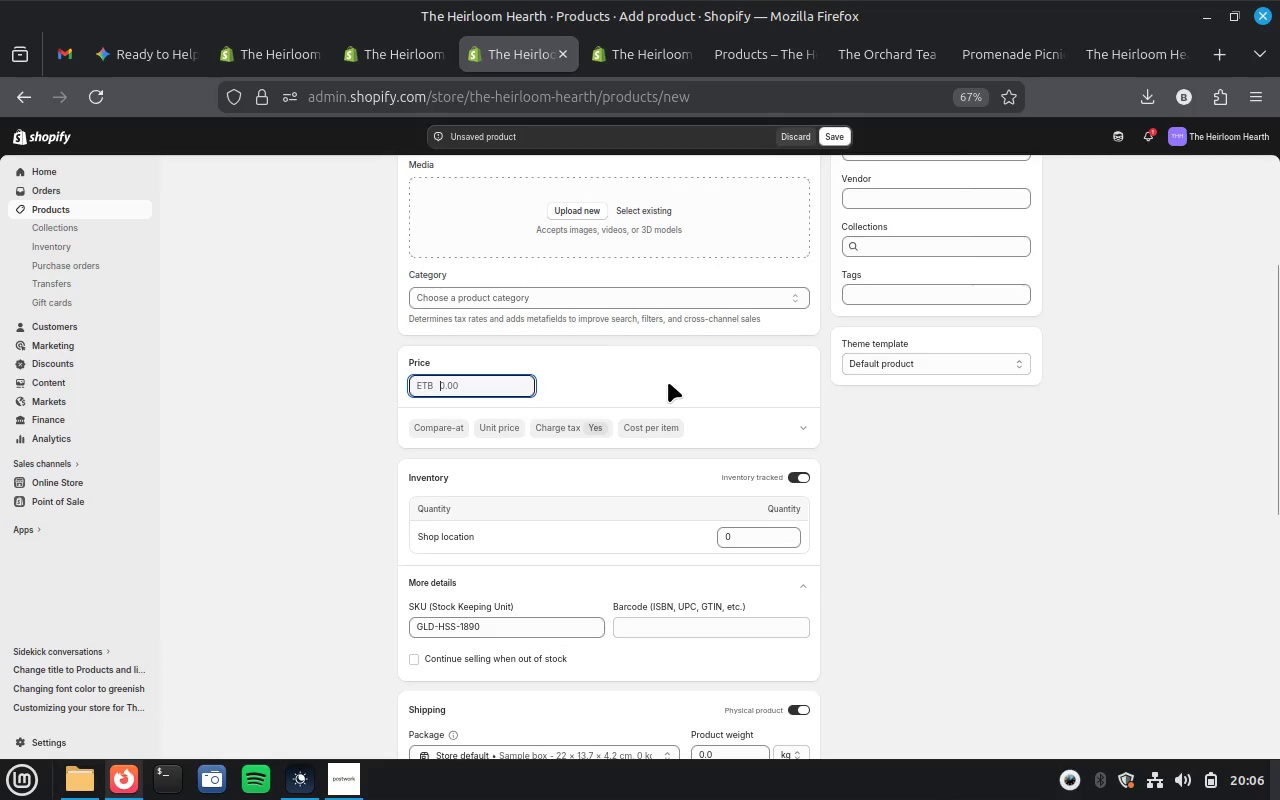 
scroll: coordinate [668, 382], scroll_direction: up, amount: 6.0
 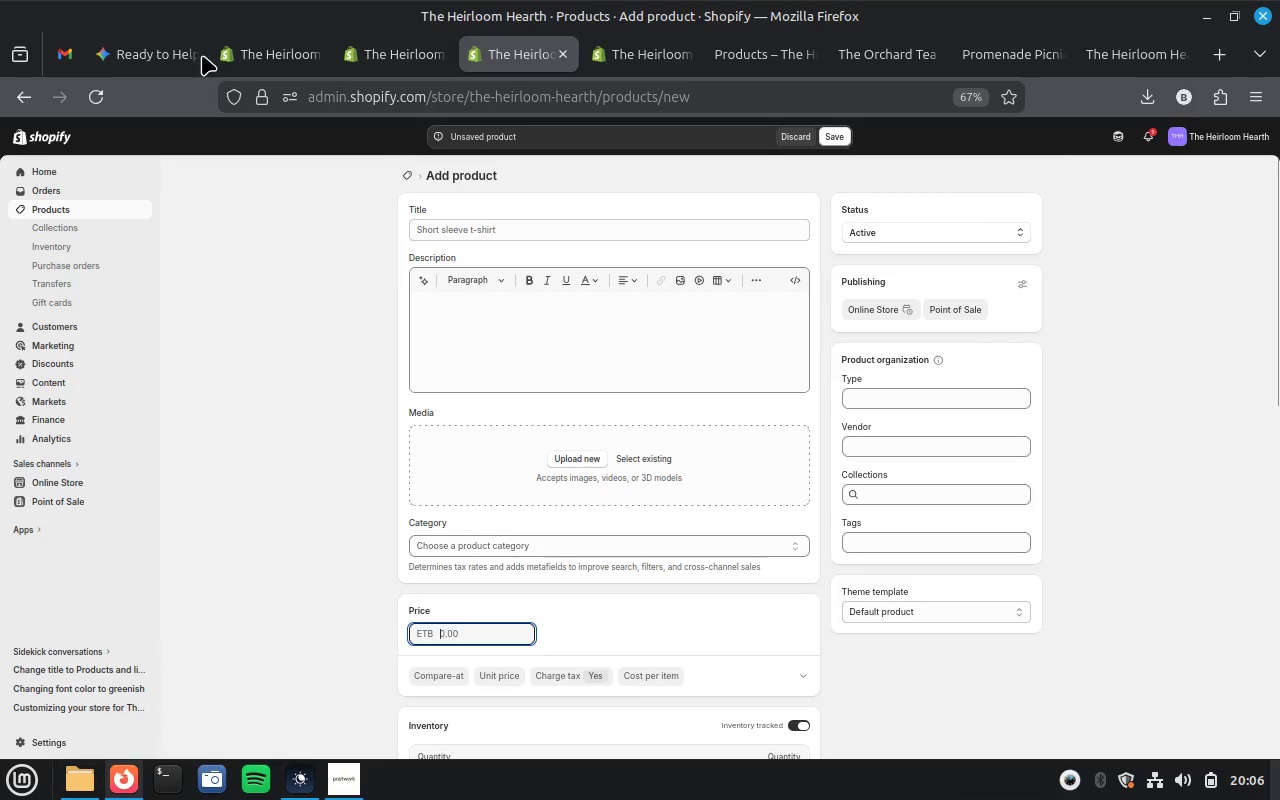 
left_click([154, 57])
 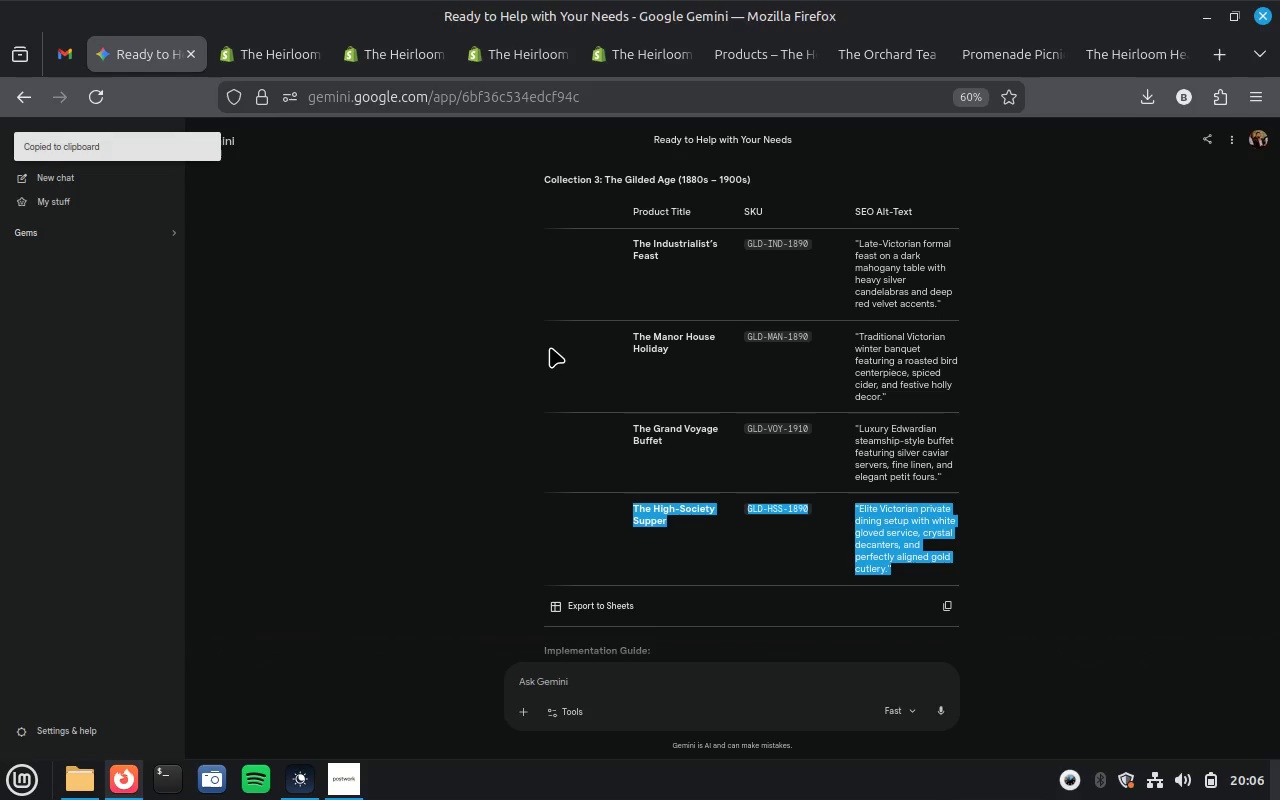 
scroll: coordinate [550, 347], scroll_direction: up, amount: 23.0
 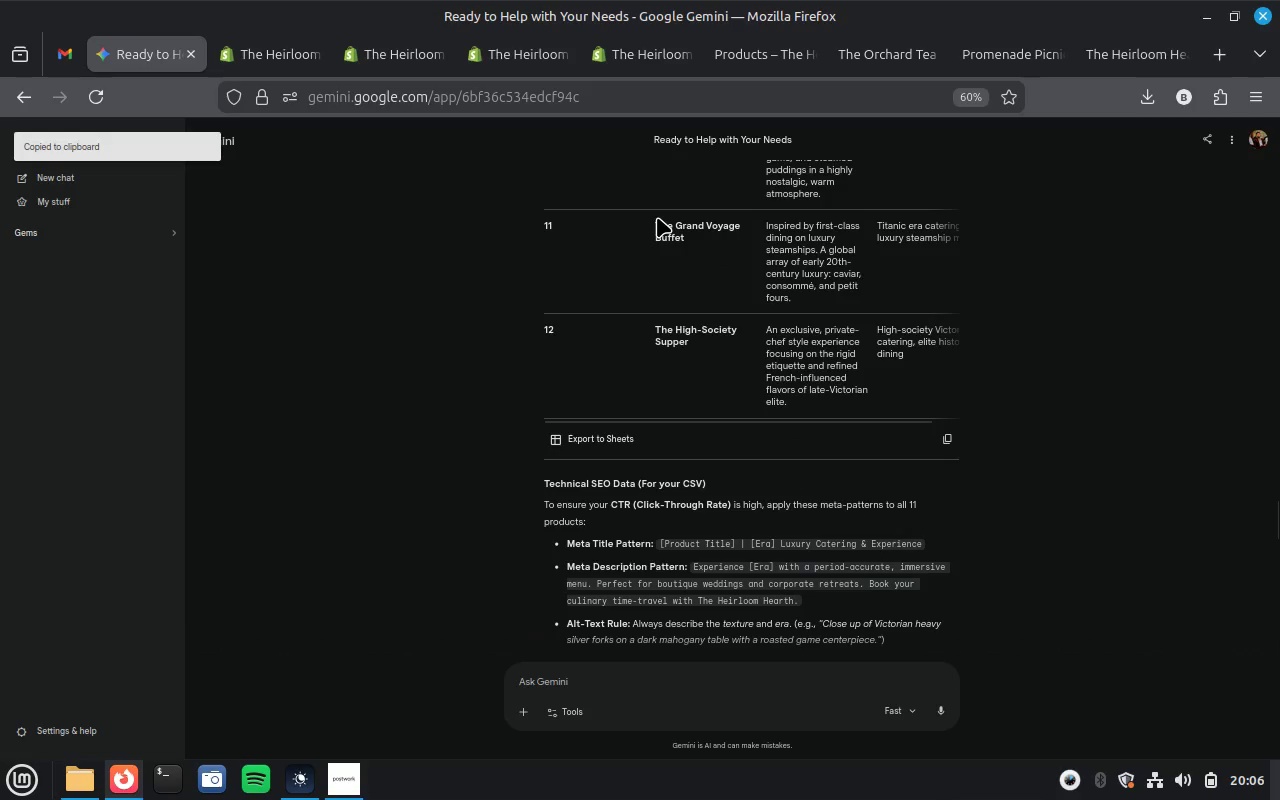 
left_click_drag(start_coordinate=[655, 223], to_coordinate=[932, 303])
 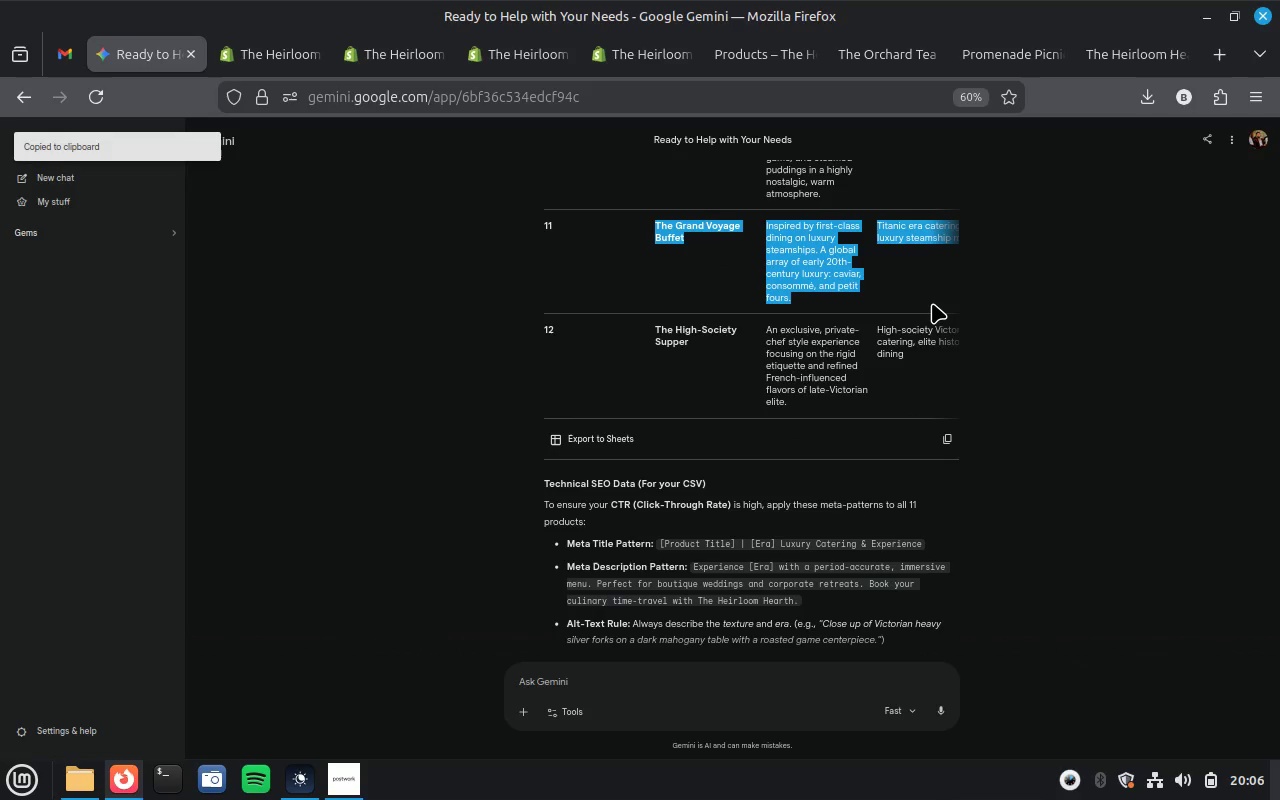 
key(Control+C)
 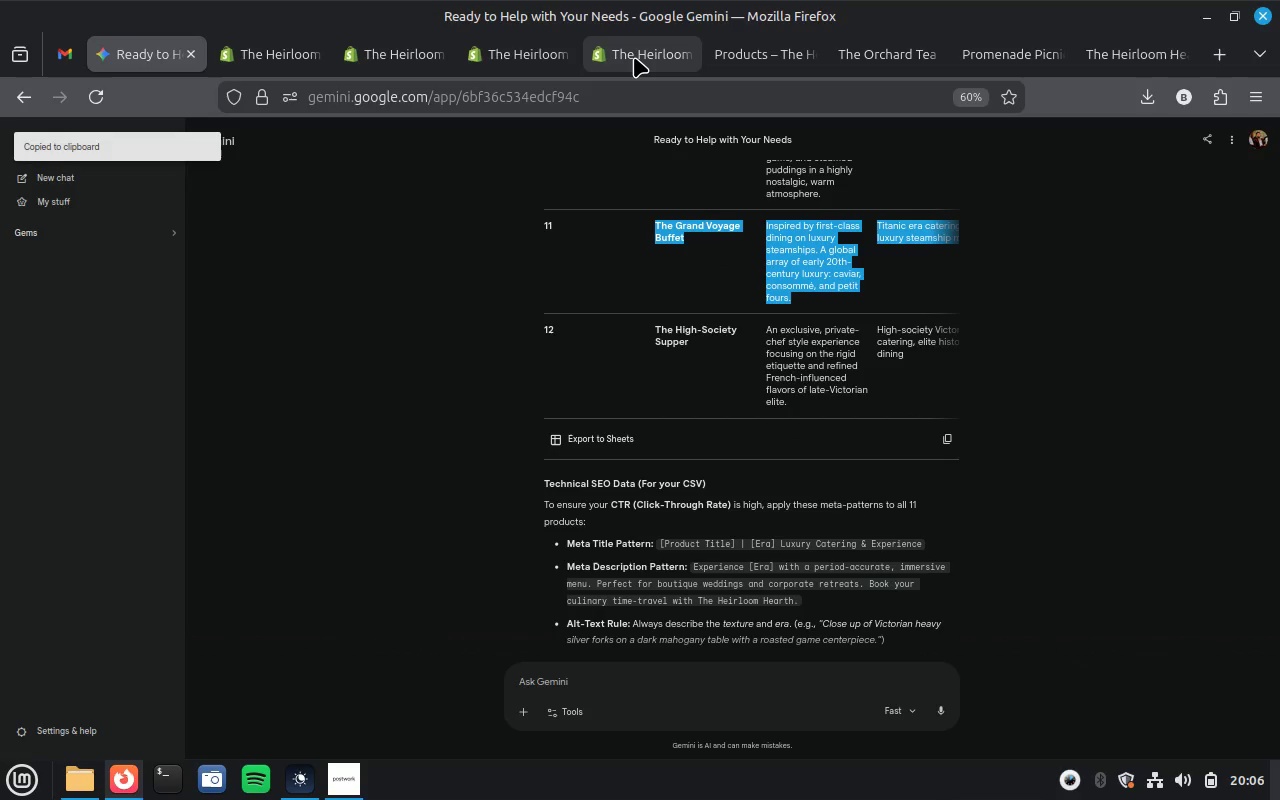 
left_click([634, 57])
 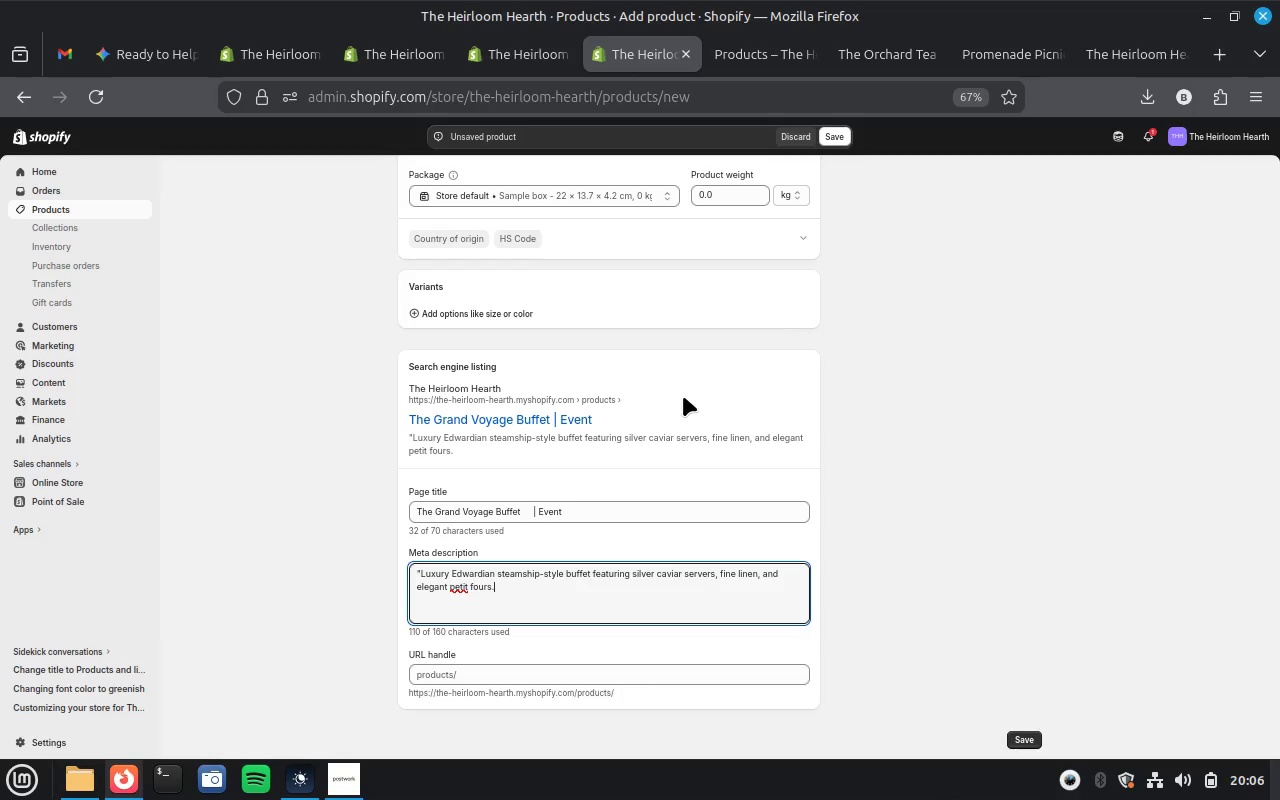 
scroll: coordinate [683, 396], scroll_direction: up, amount: 24.0
 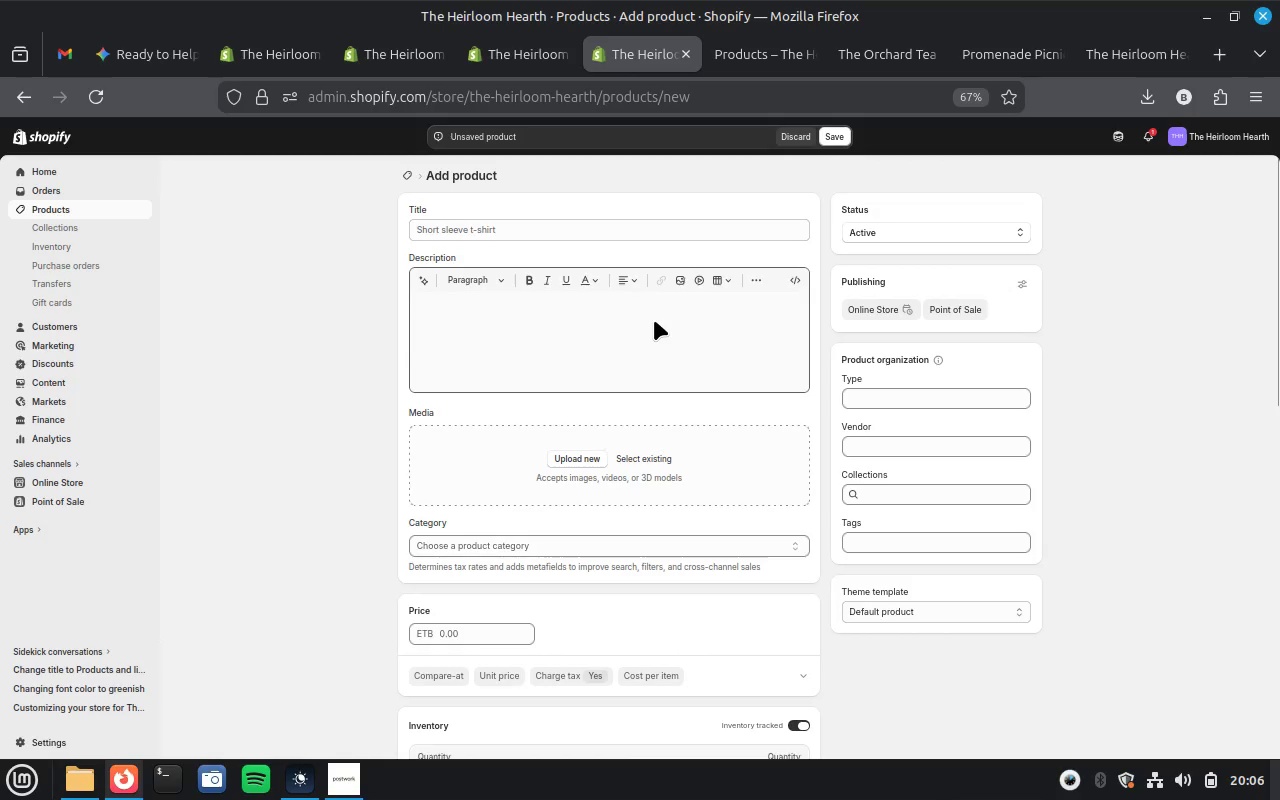 
left_click([654, 320])
 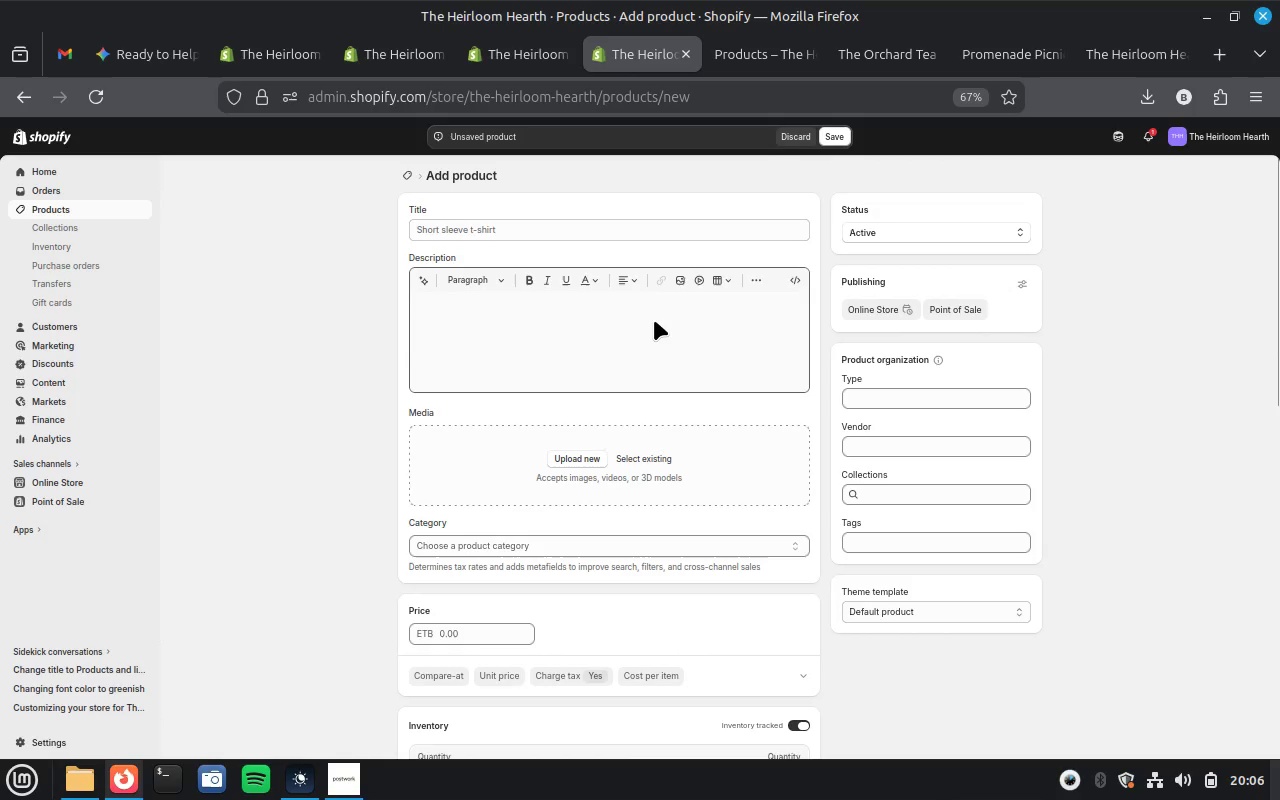 
key(Control+V)
 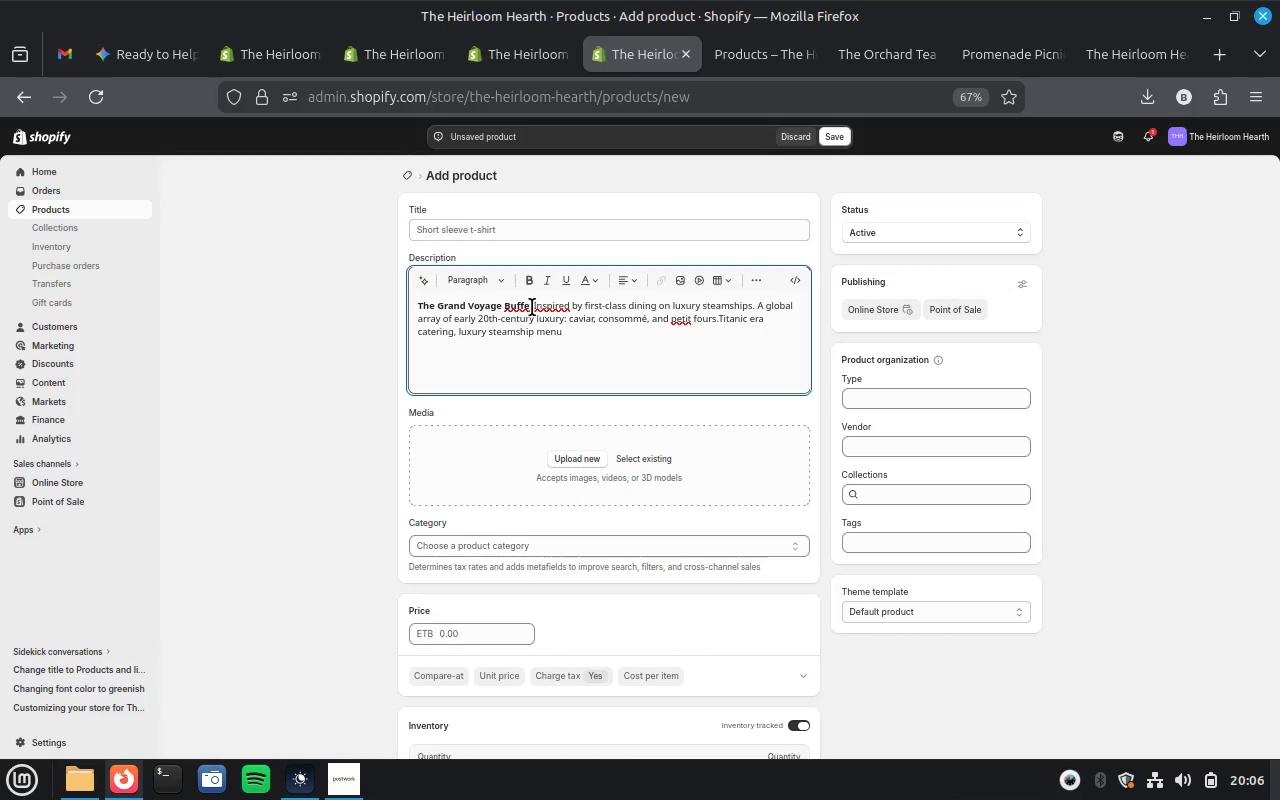 
left_click_drag(start_coordinate=[533, 305], to_coordinate=[419, 300])
 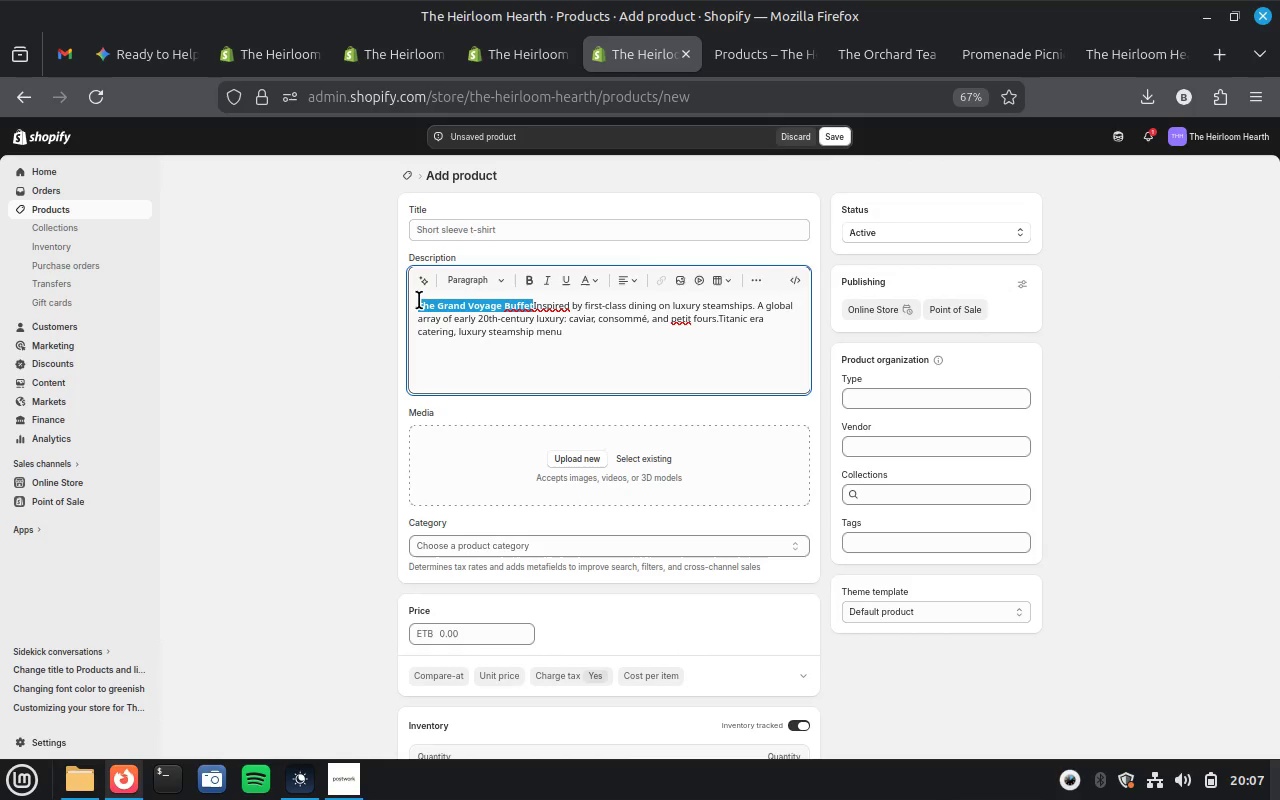 
key(Control+X)
 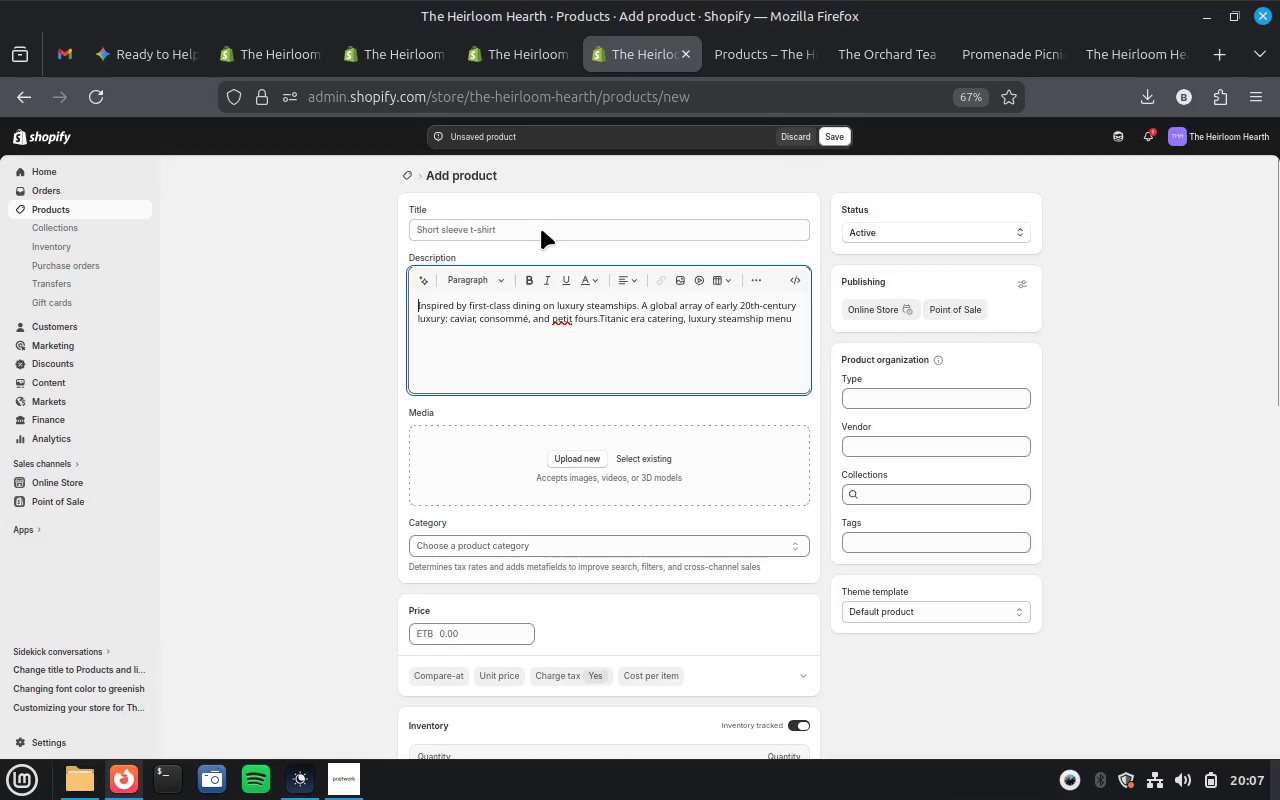 
left_click([540, 230])
 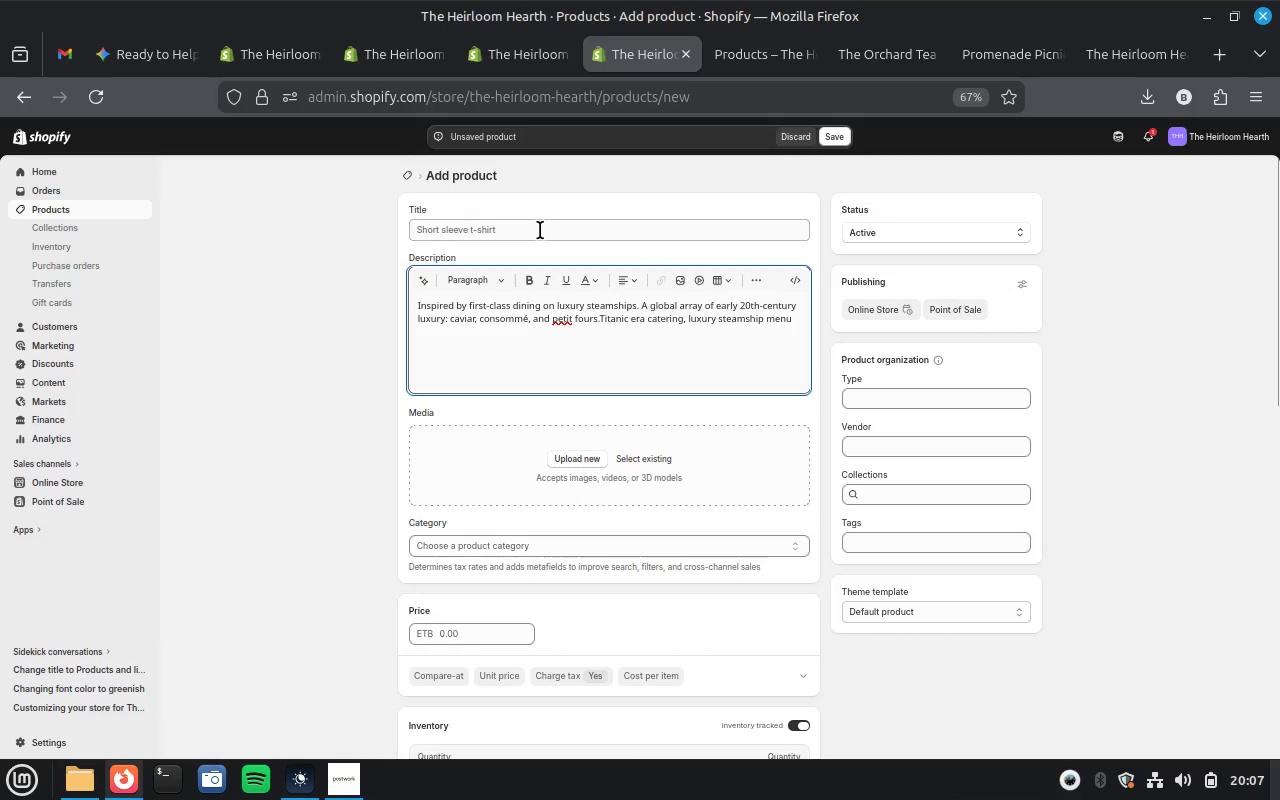 
key(Control+V)
 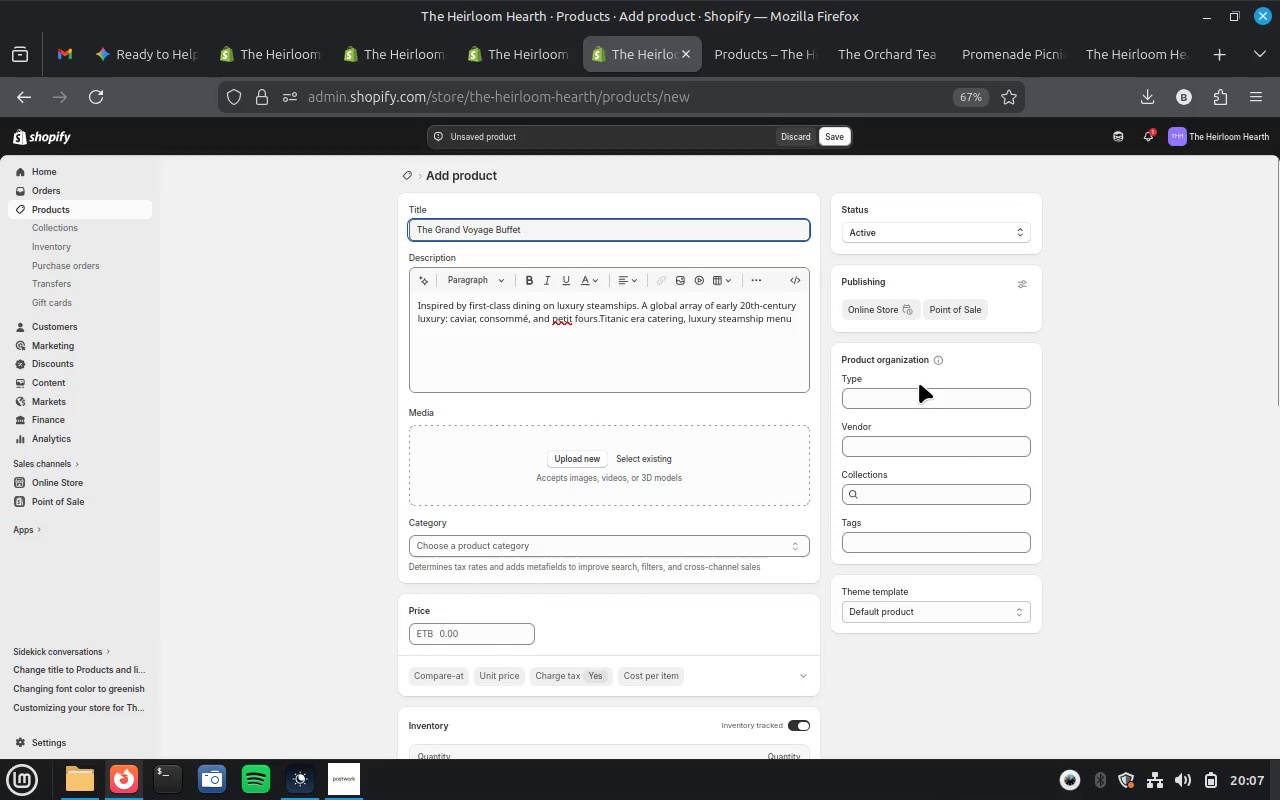 
left_click([912, 395])
 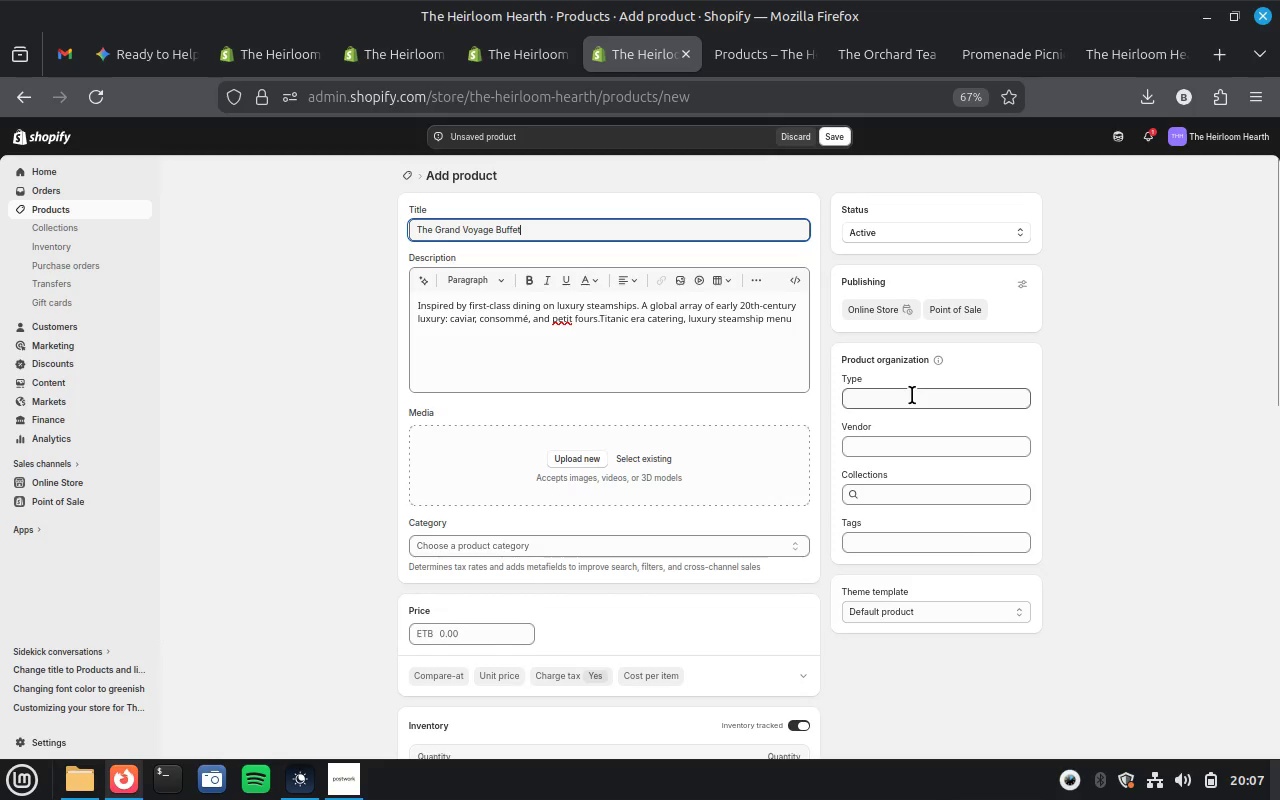 
key(Control+V)
 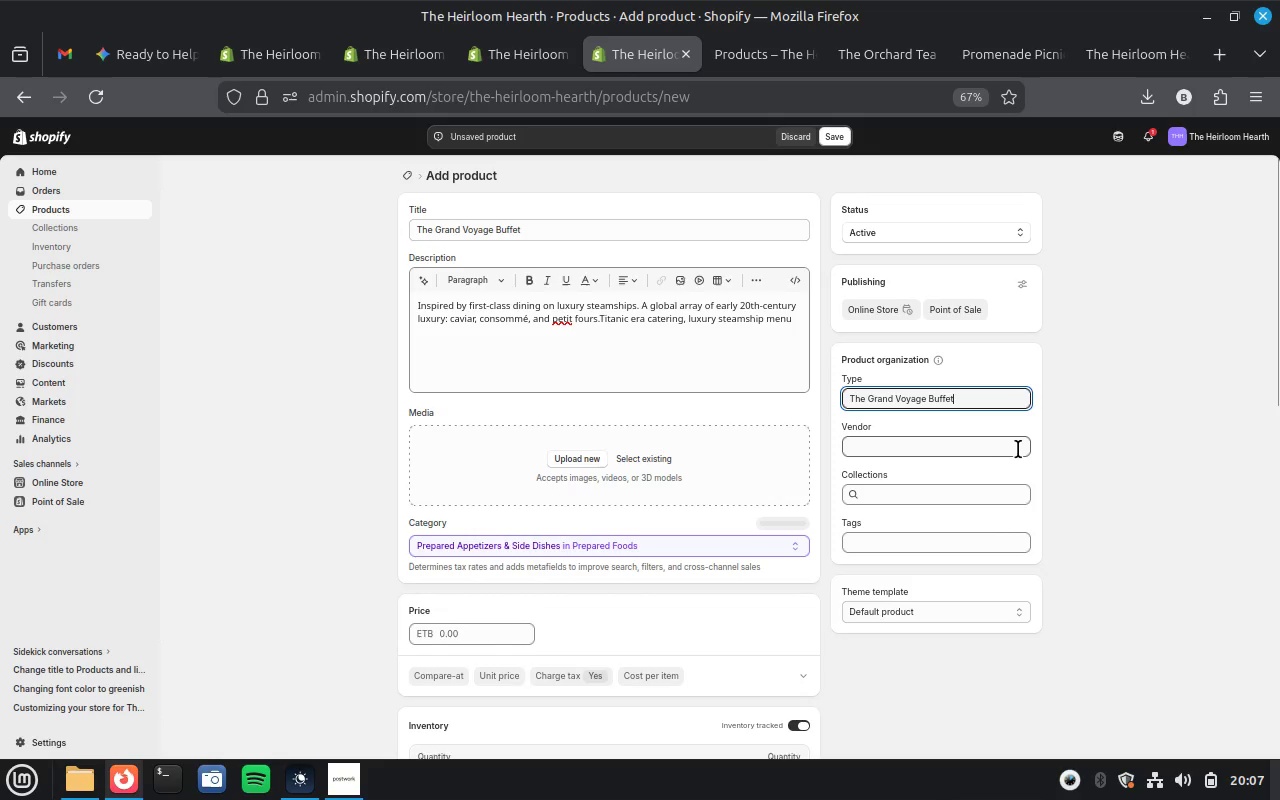 
left_click([996, 455])
 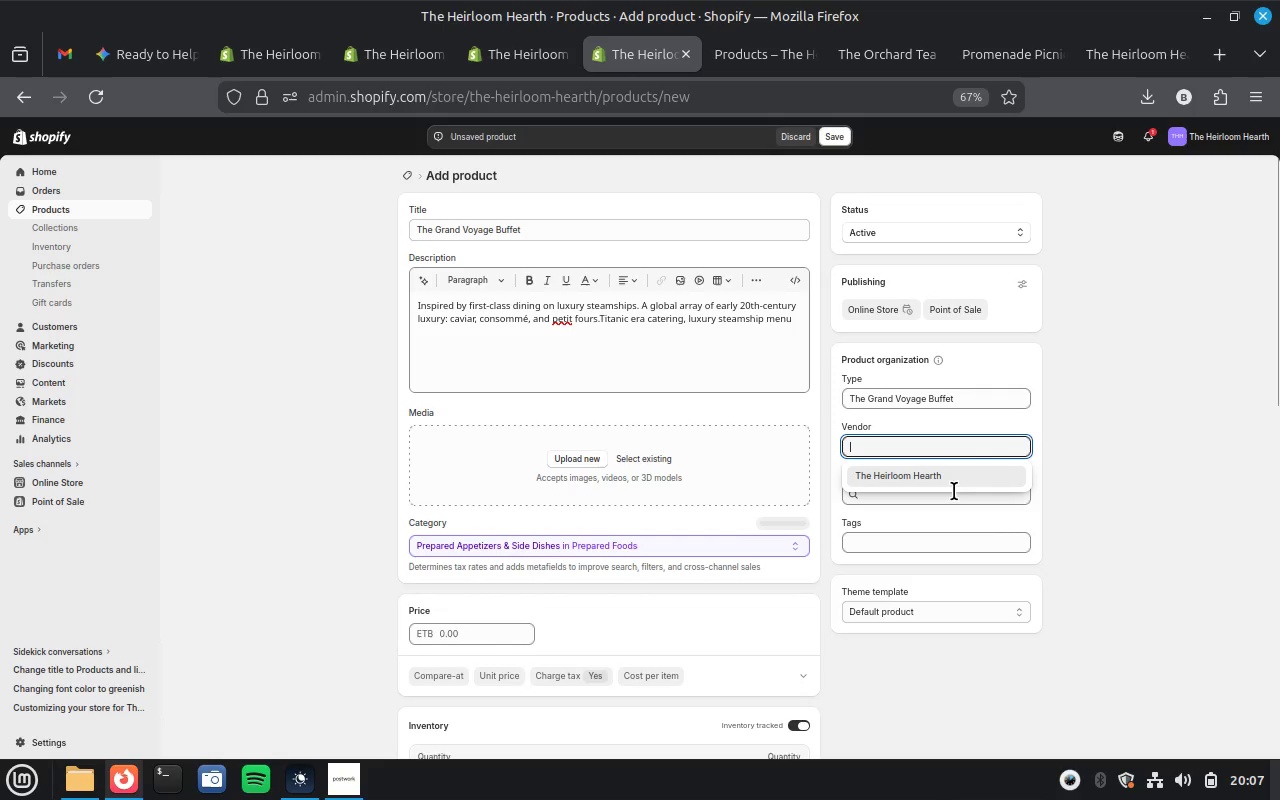 
left_click([954, 491])
 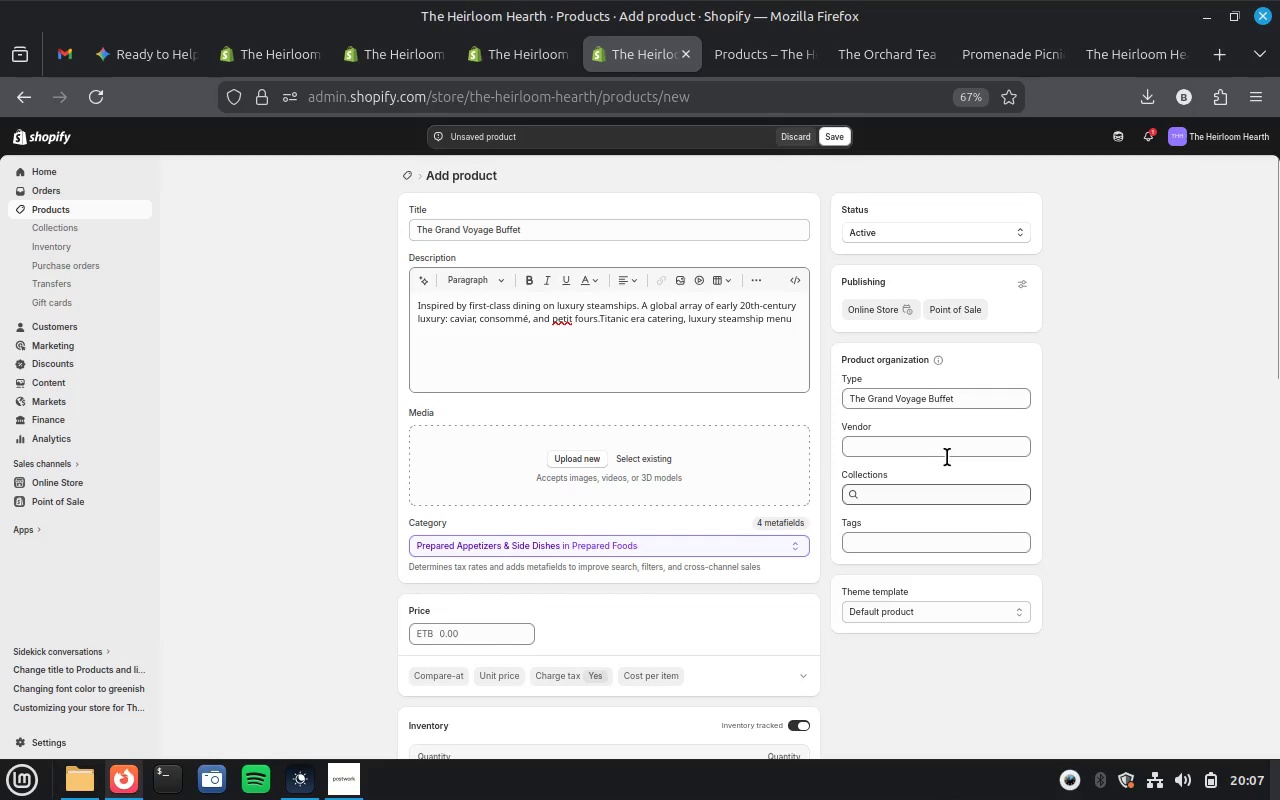 
left_click([946, 450])
 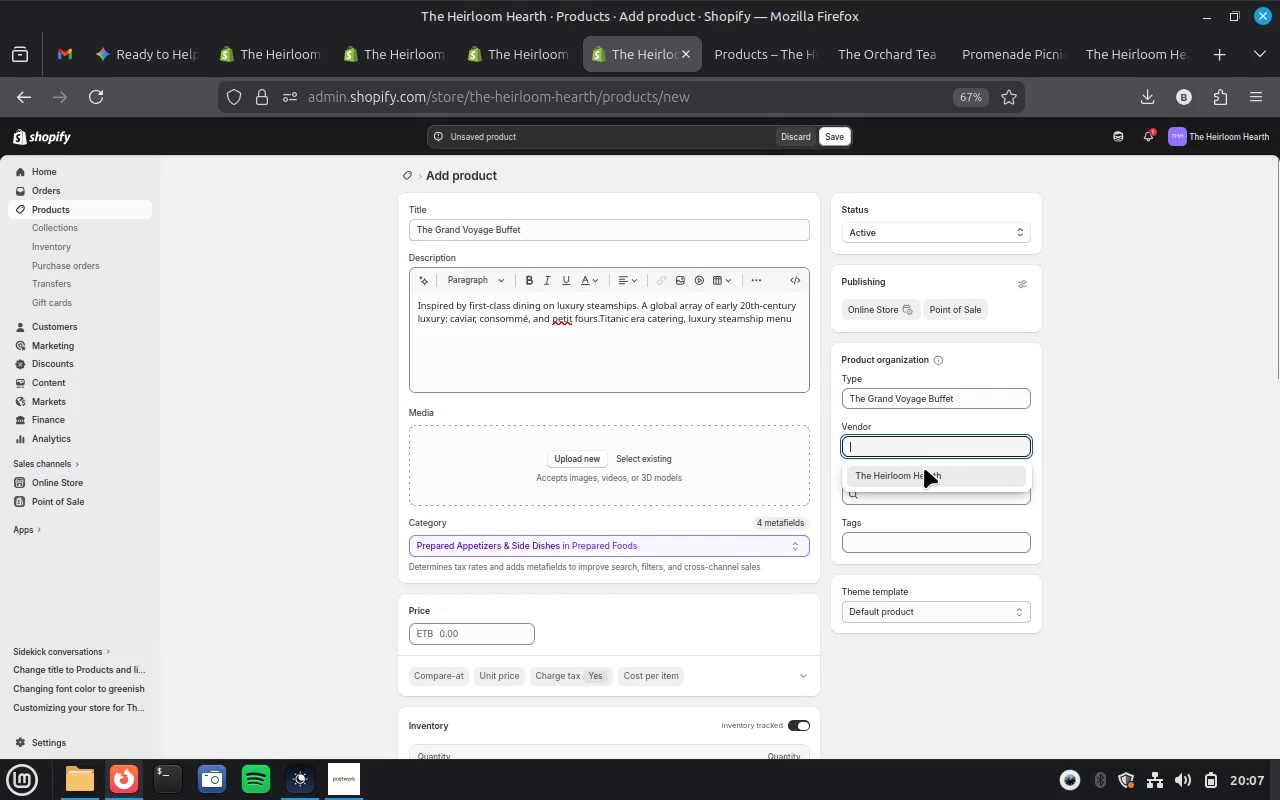 
left_click([924, 468])
 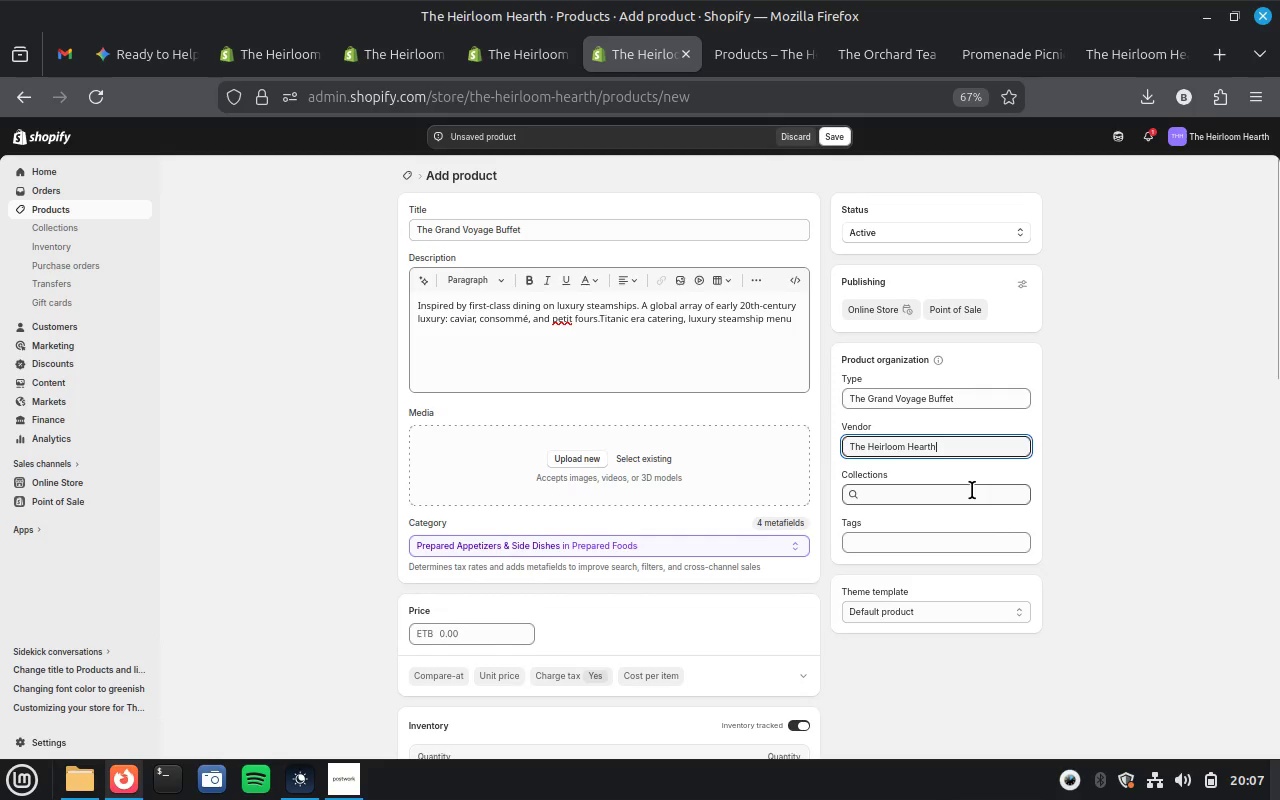 
left_click_drag(start_coordinate=[972, 490], to_coordinate=[1063, 350])
 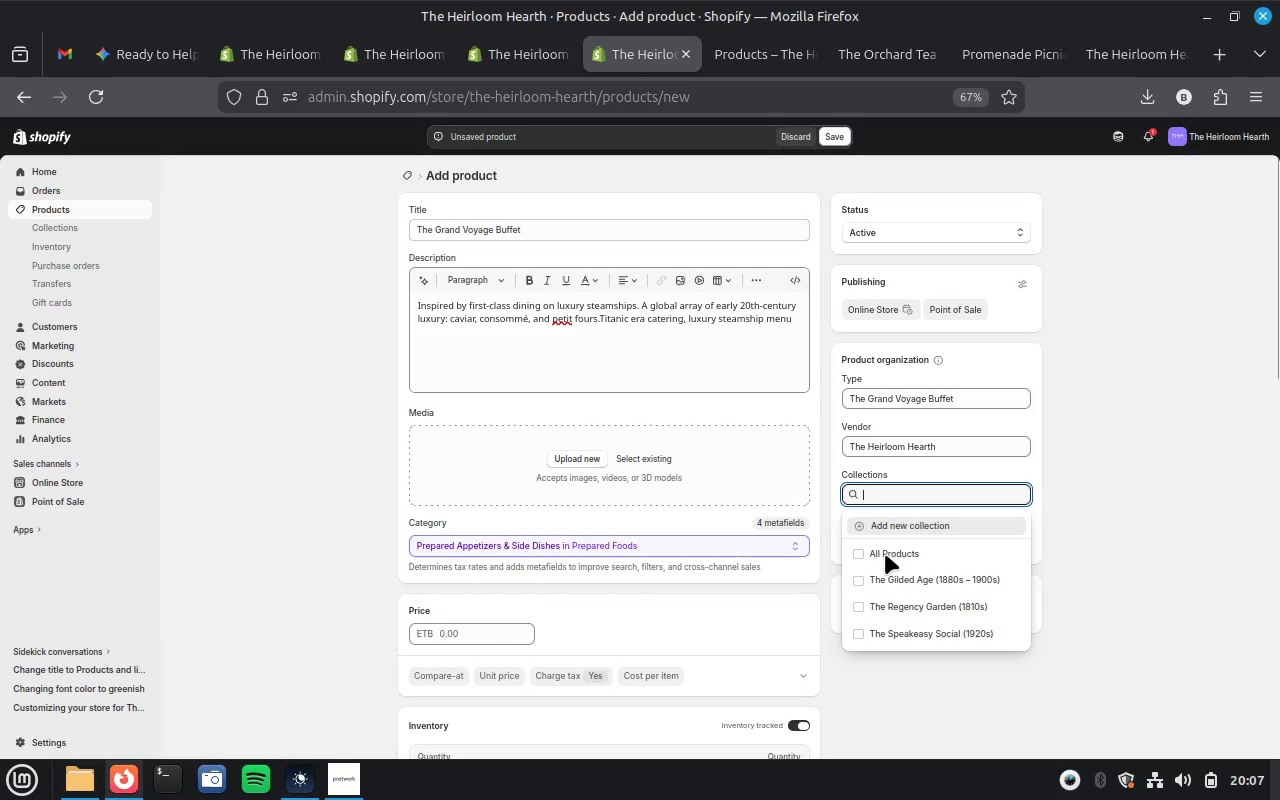 
left_click([885, 554])
 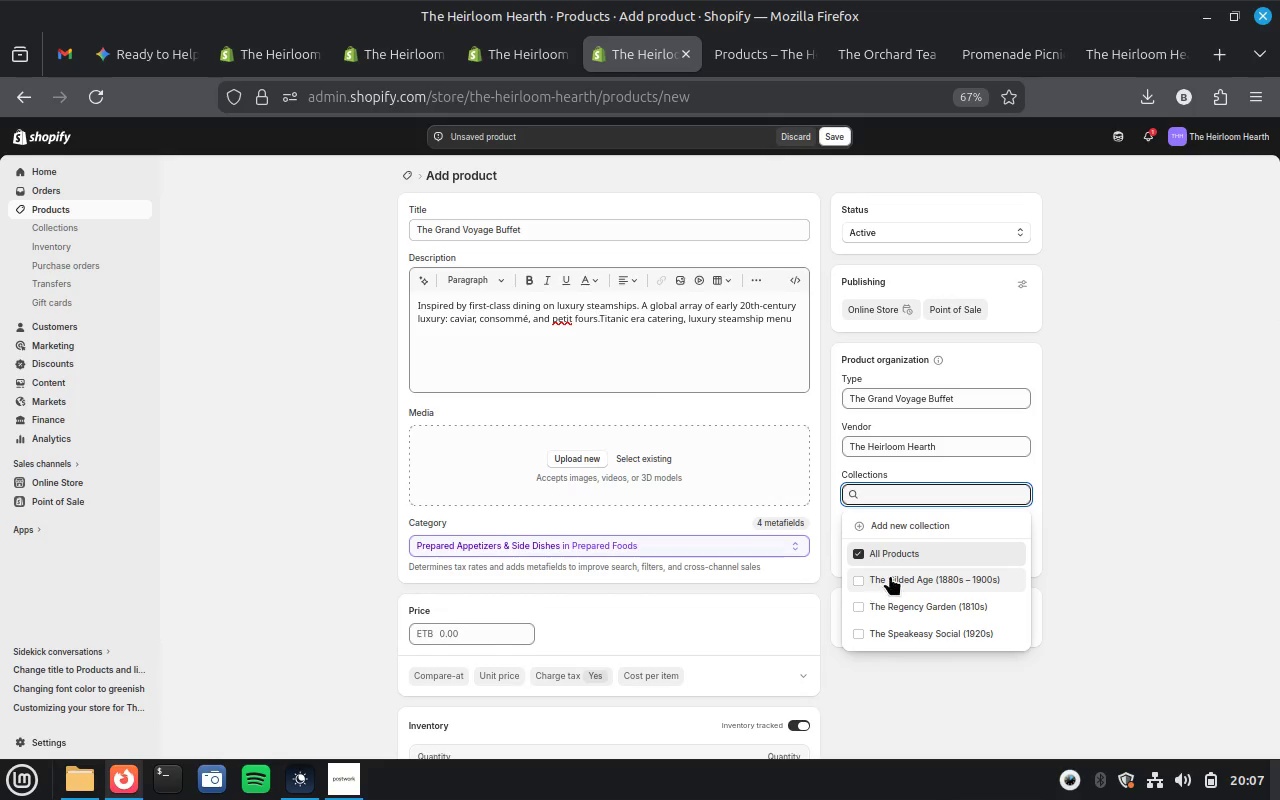 
left_click([890, 575])
 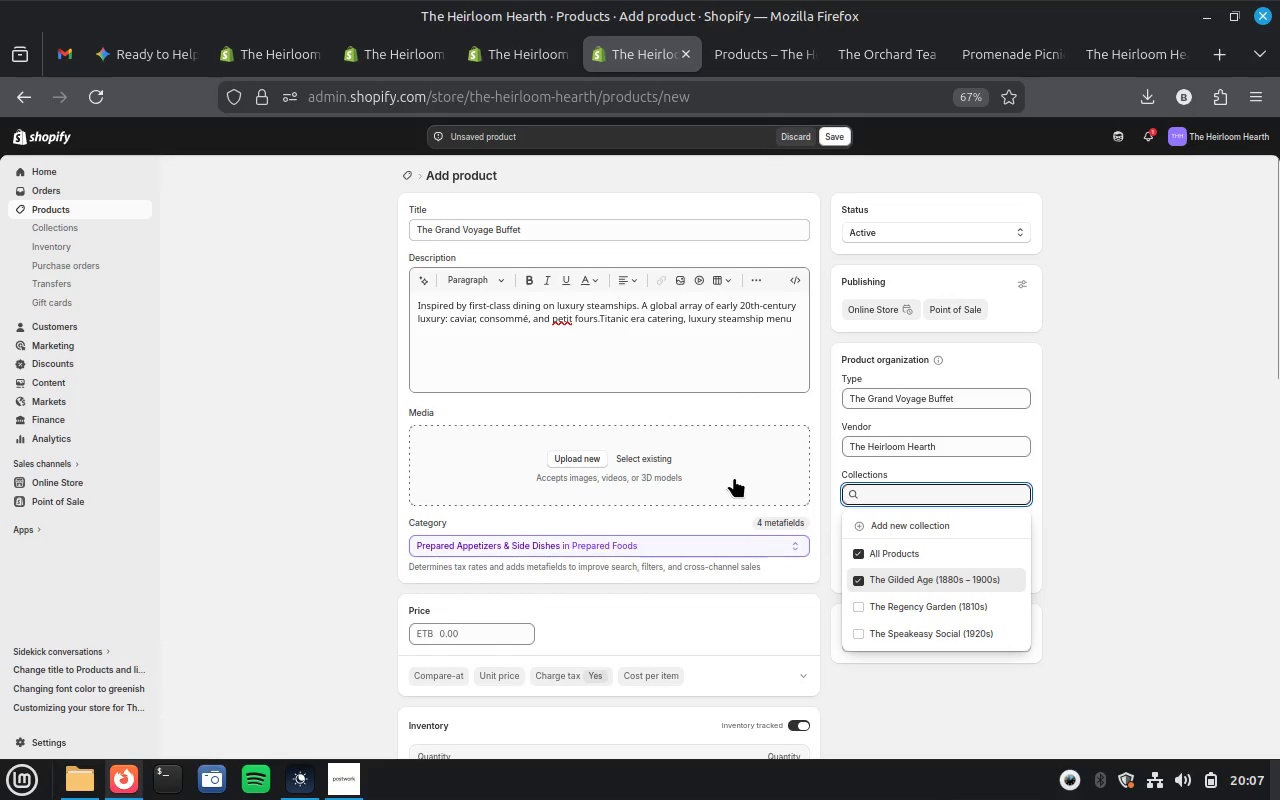 
wait(6.36)
 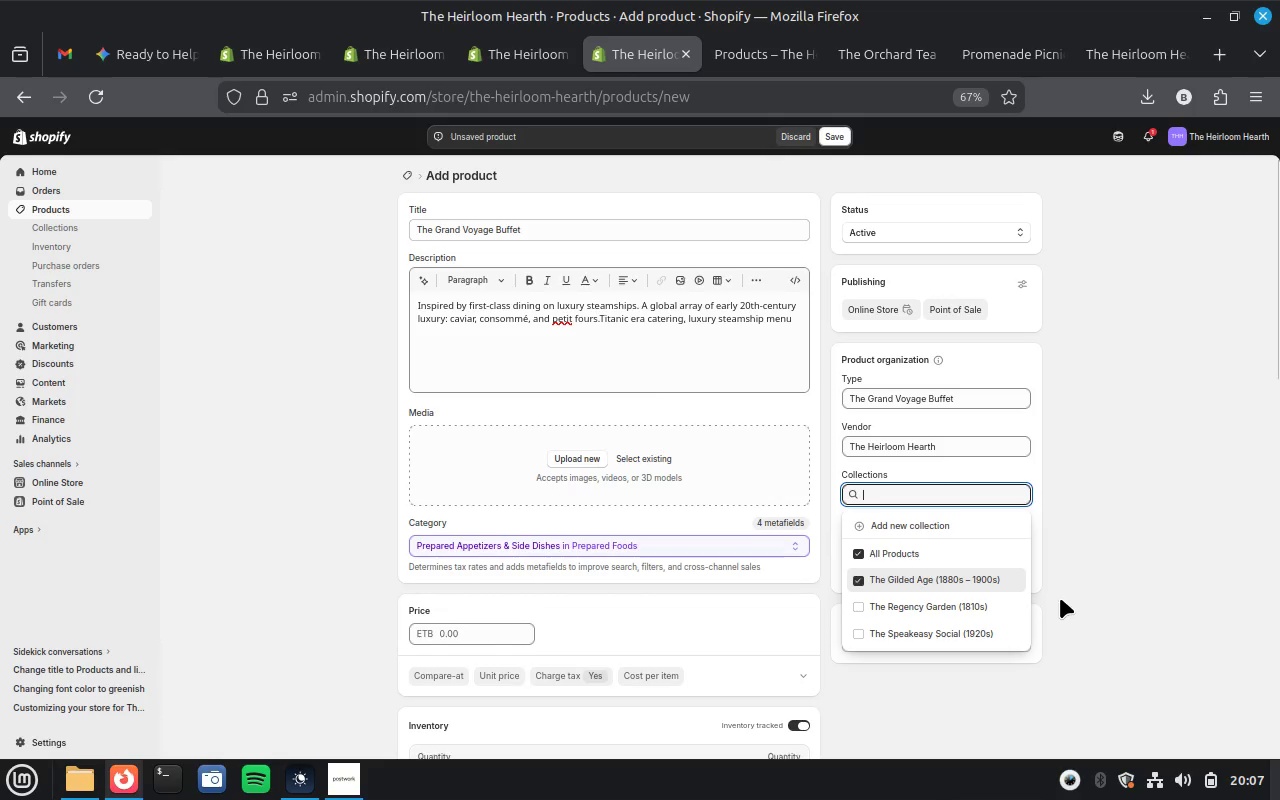 
left_click([647, 455])
 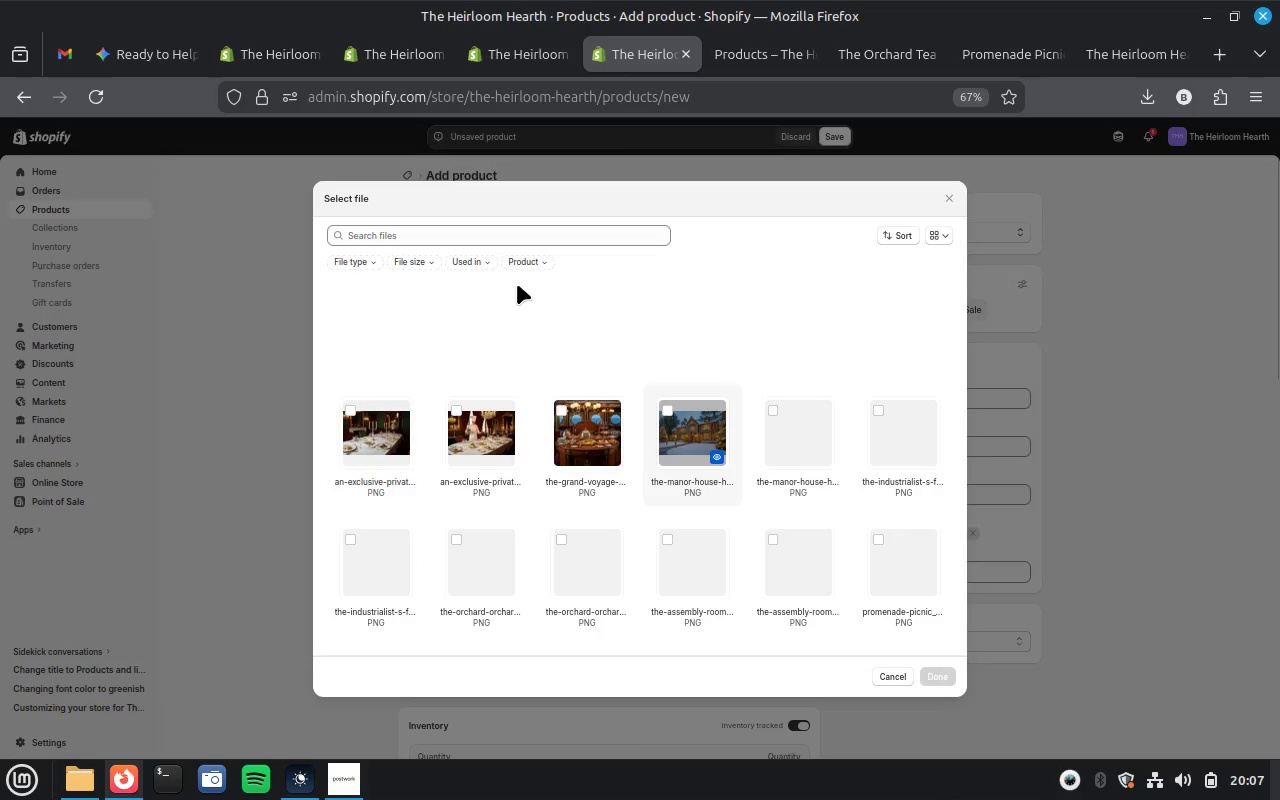 
key(Control+V)
 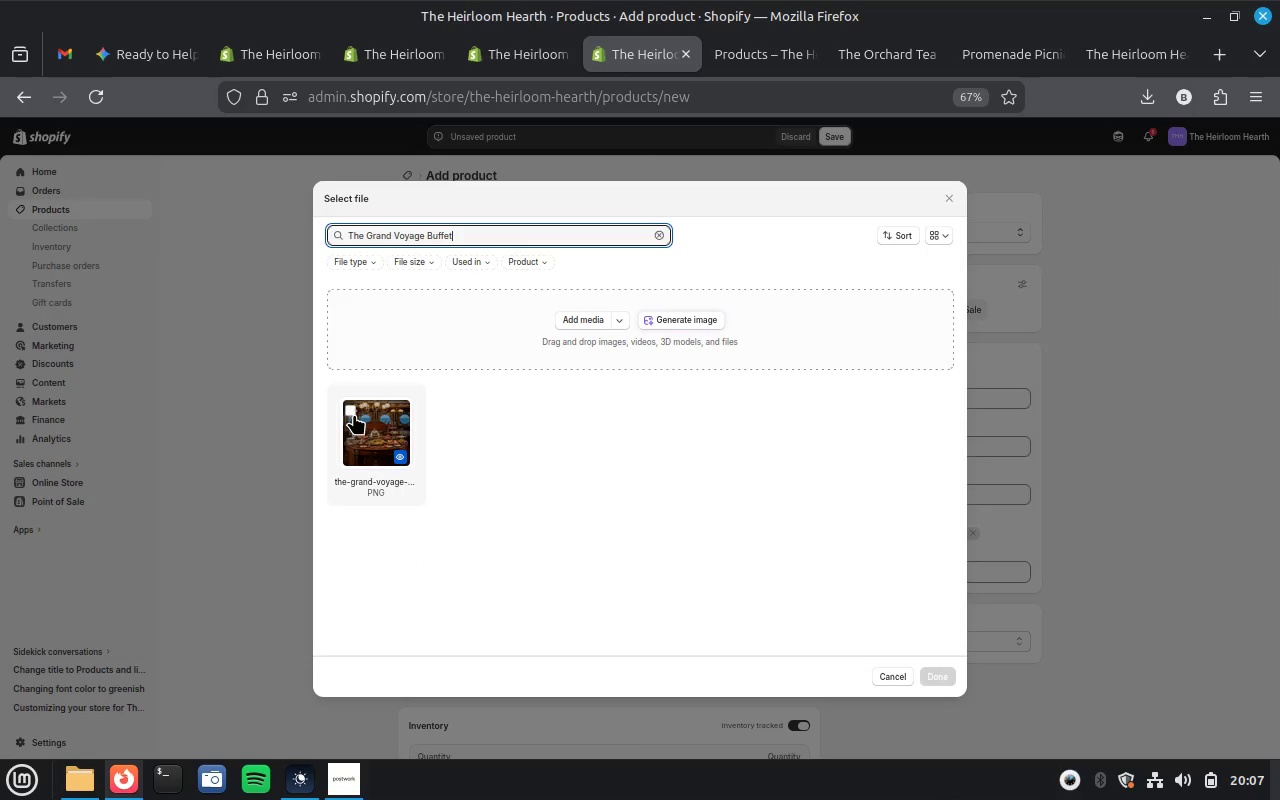 
left_click([349, 408])
 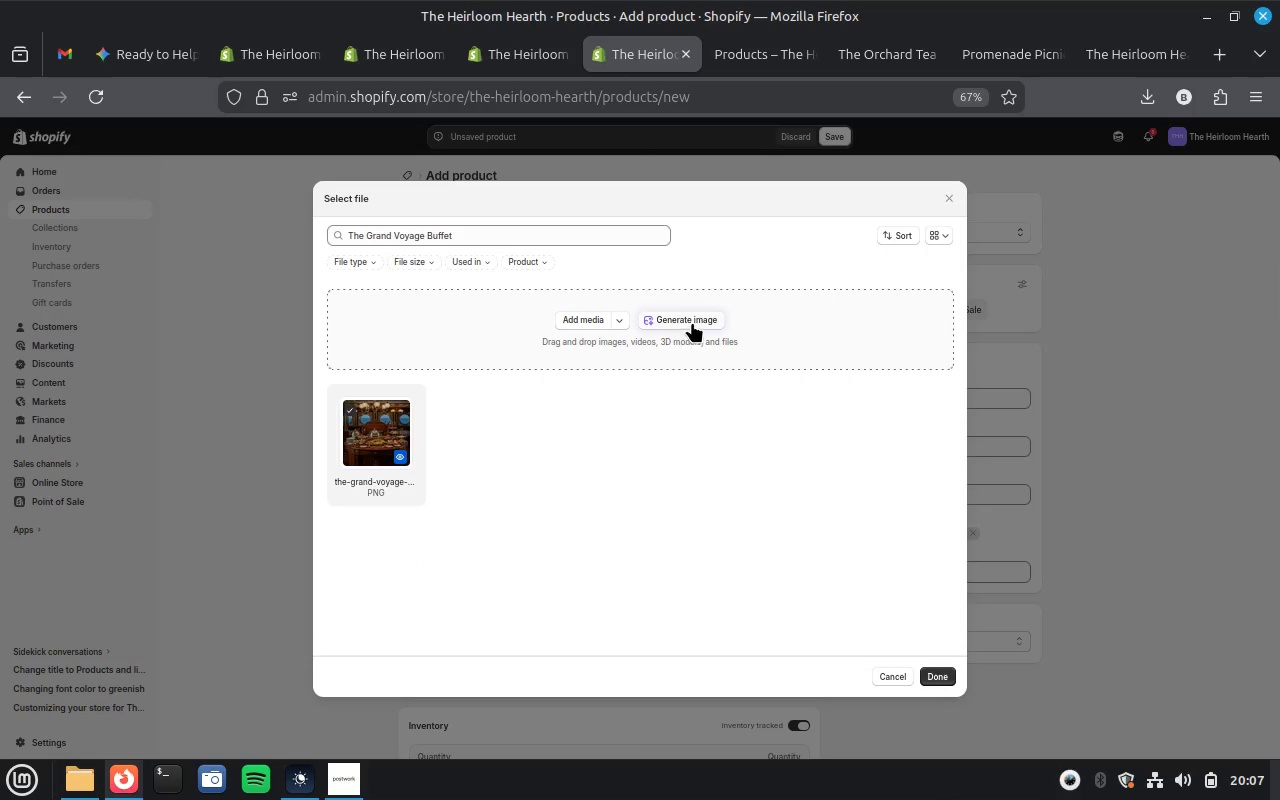 
left_click([694, 322])
 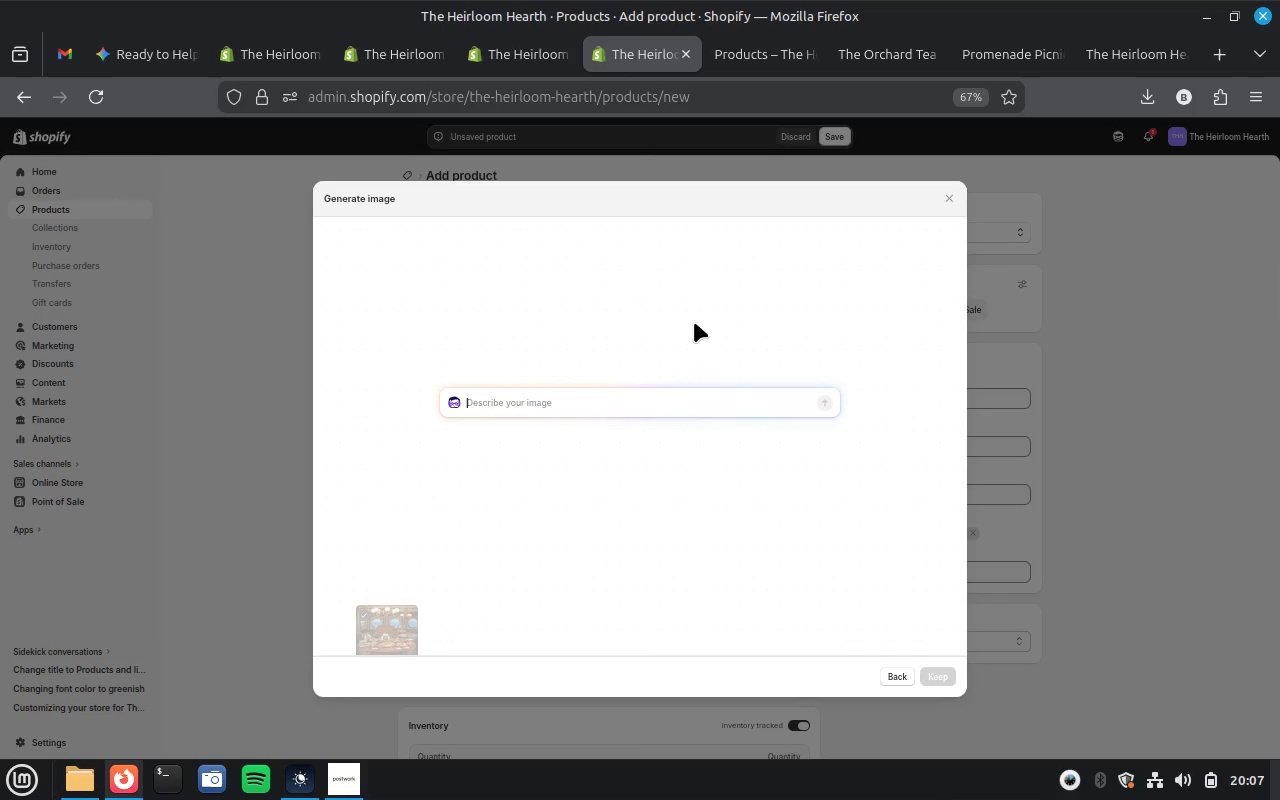 
key(Control+V)
 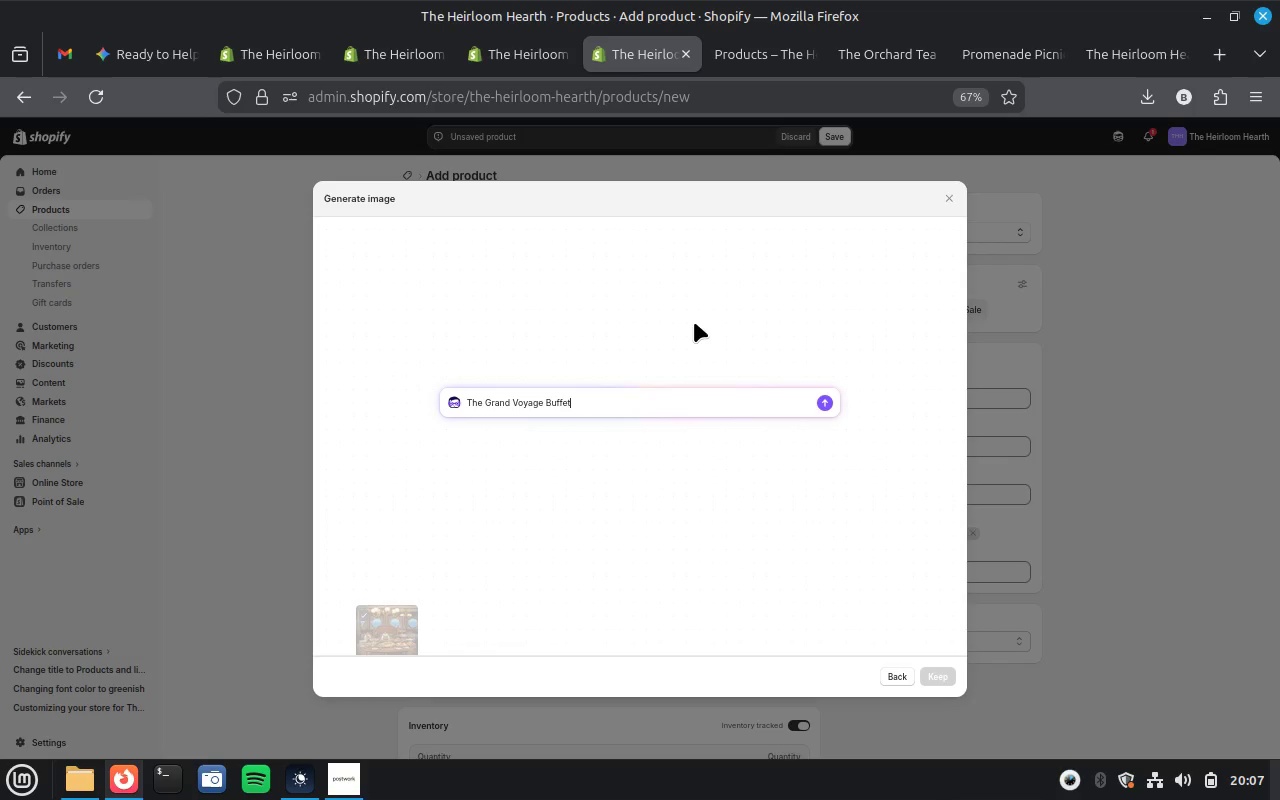 
key(Enter)
 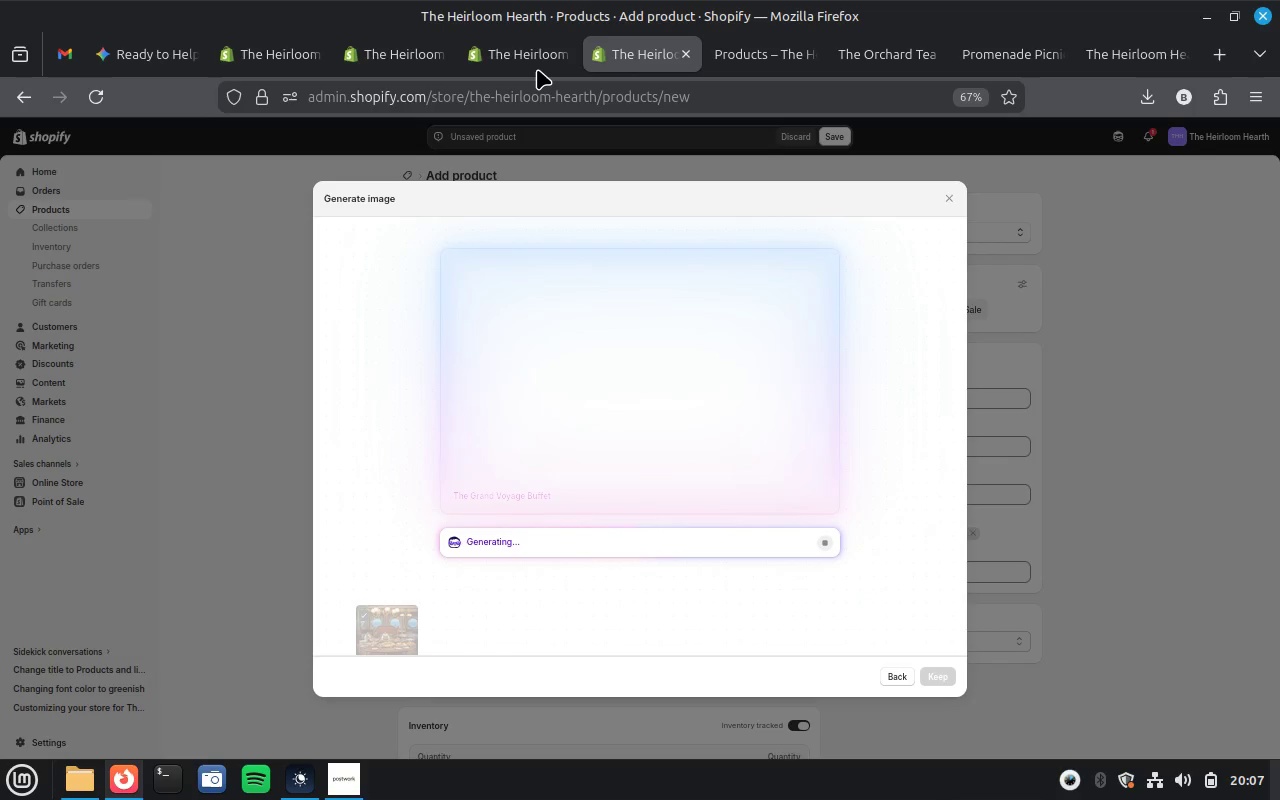 
left_click([530, 59])
 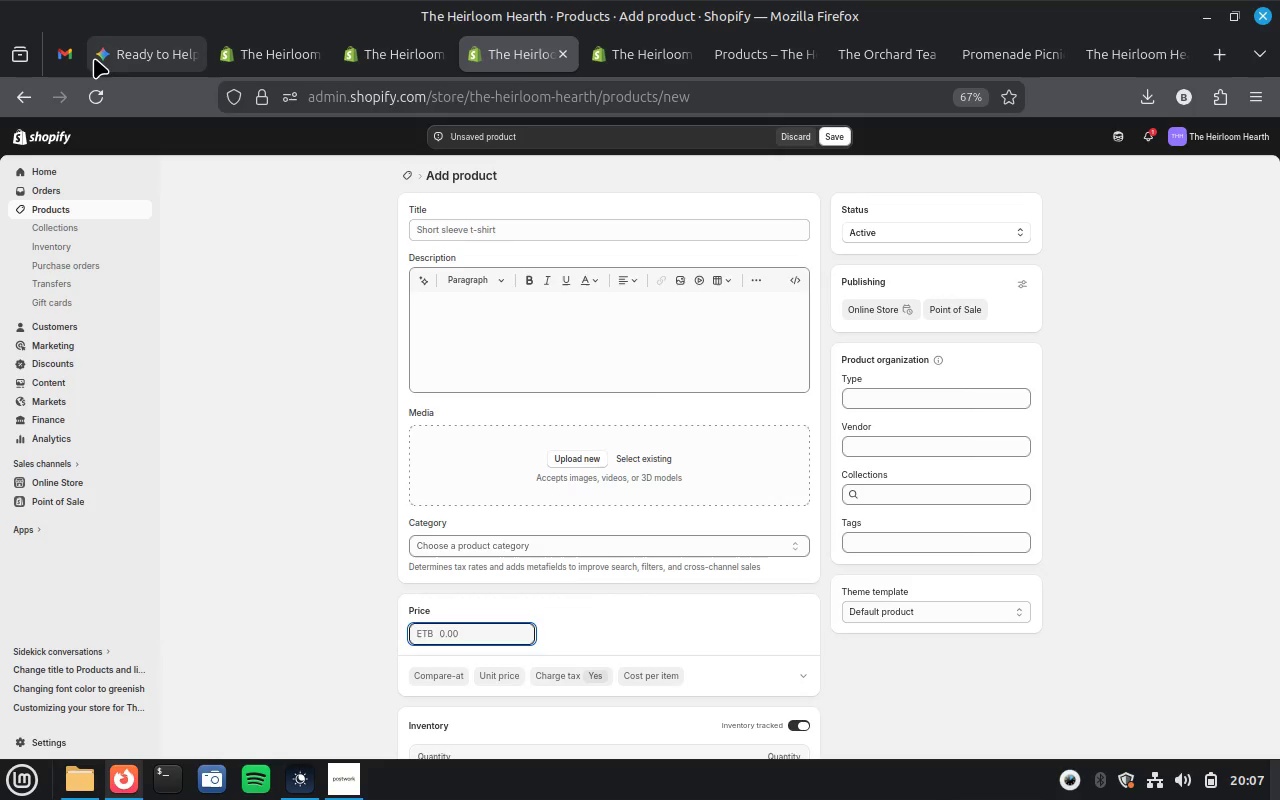 
left_click([119, 57])
 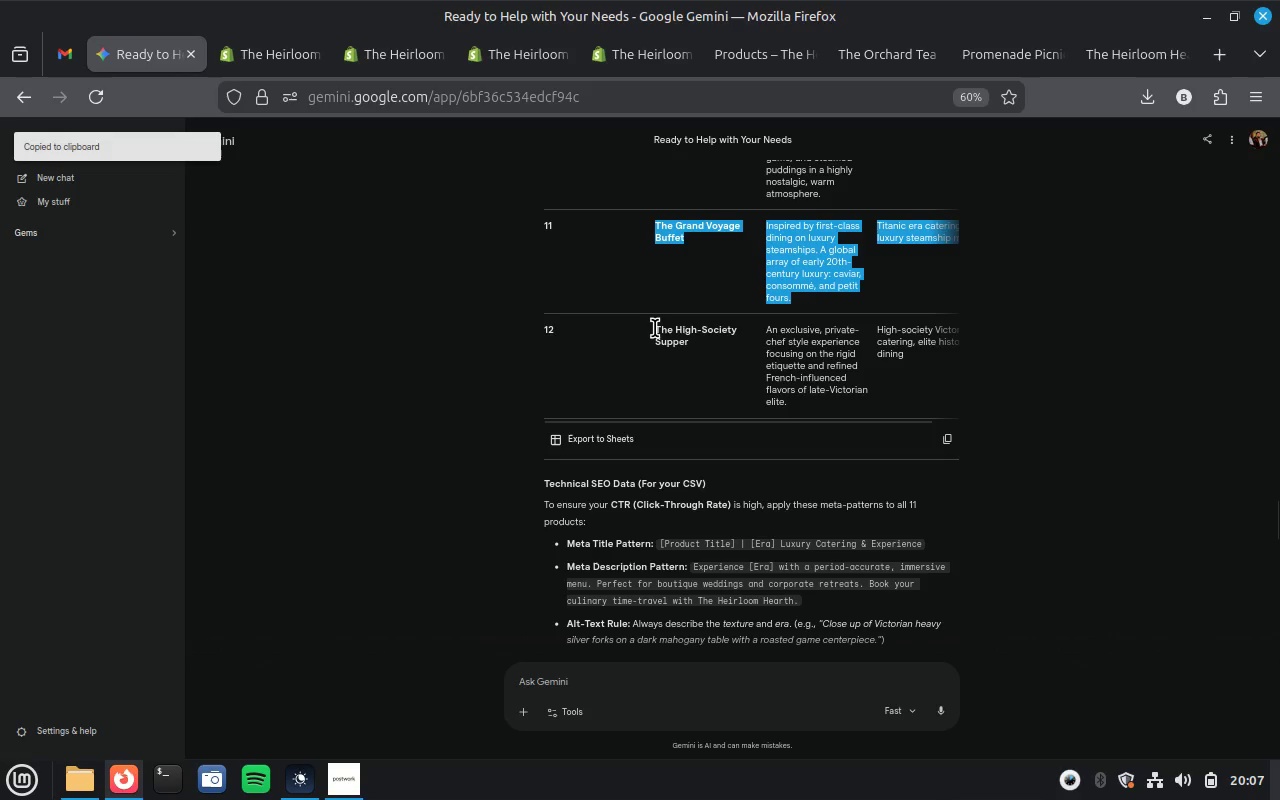 
left_click_drag(start_coordinate=[655, 326], to_coordinate=[936, 374])
 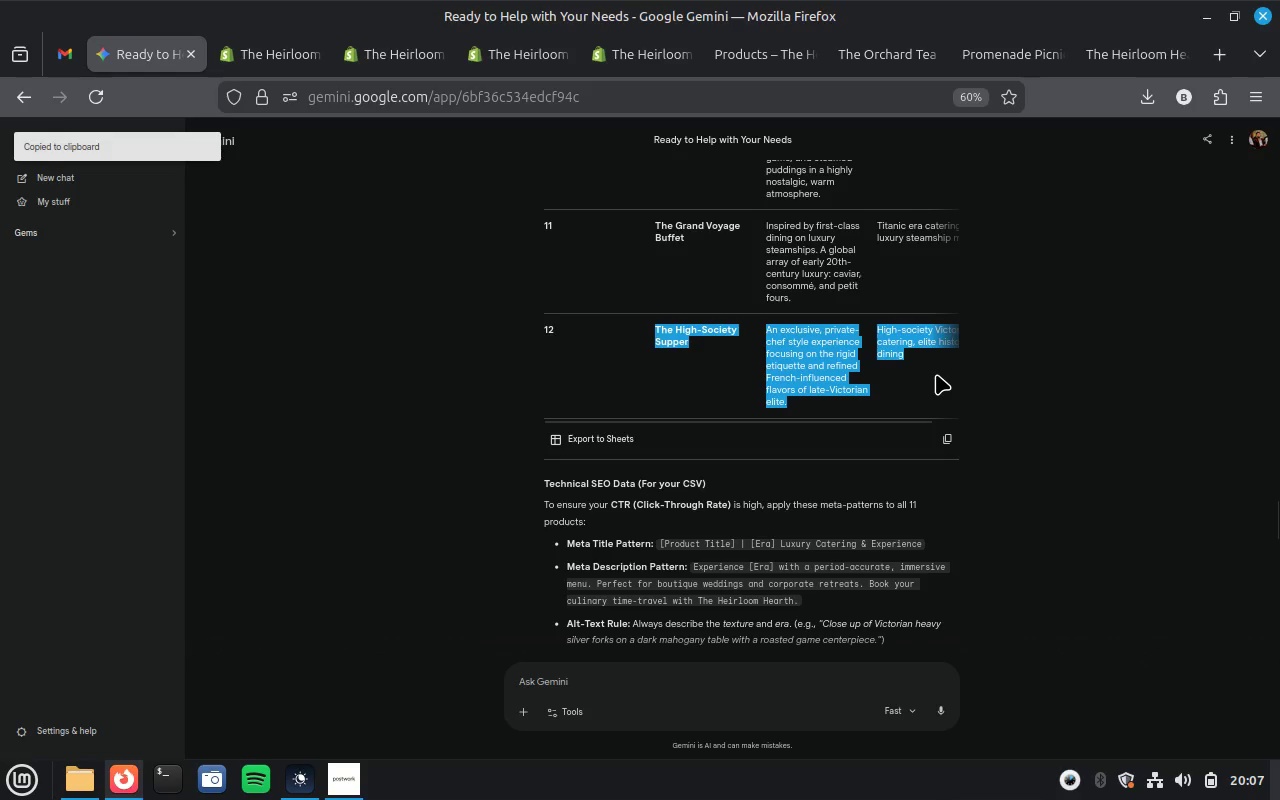 
key(Control+C)
 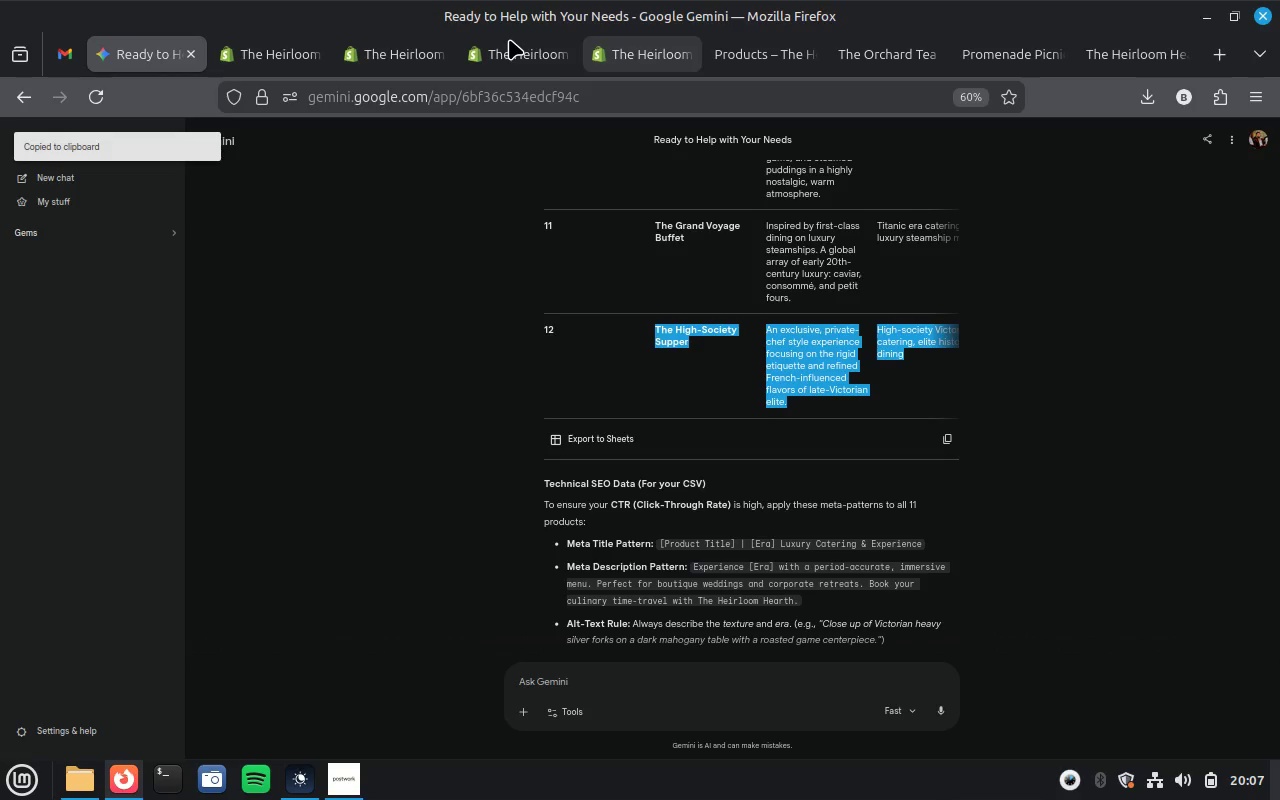 
left_click([508, 39])
 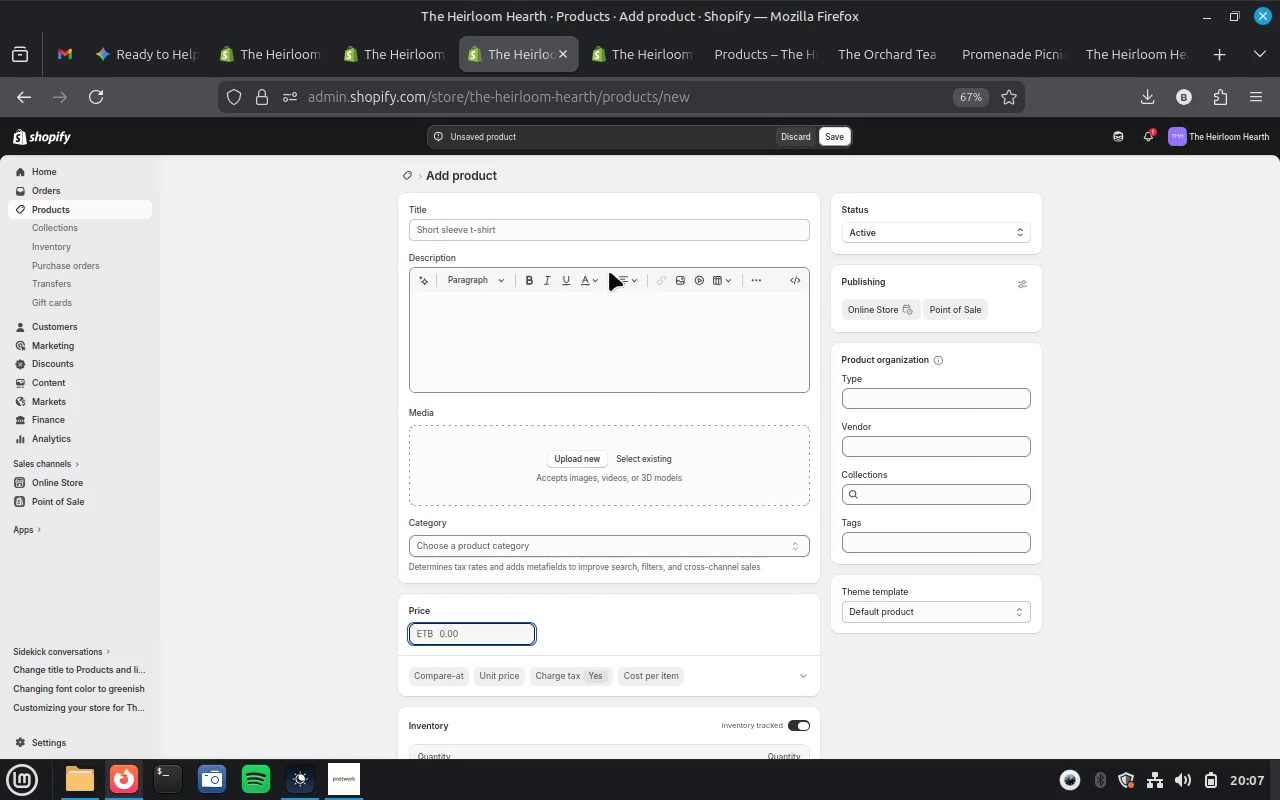 
left_click([637, 361])
 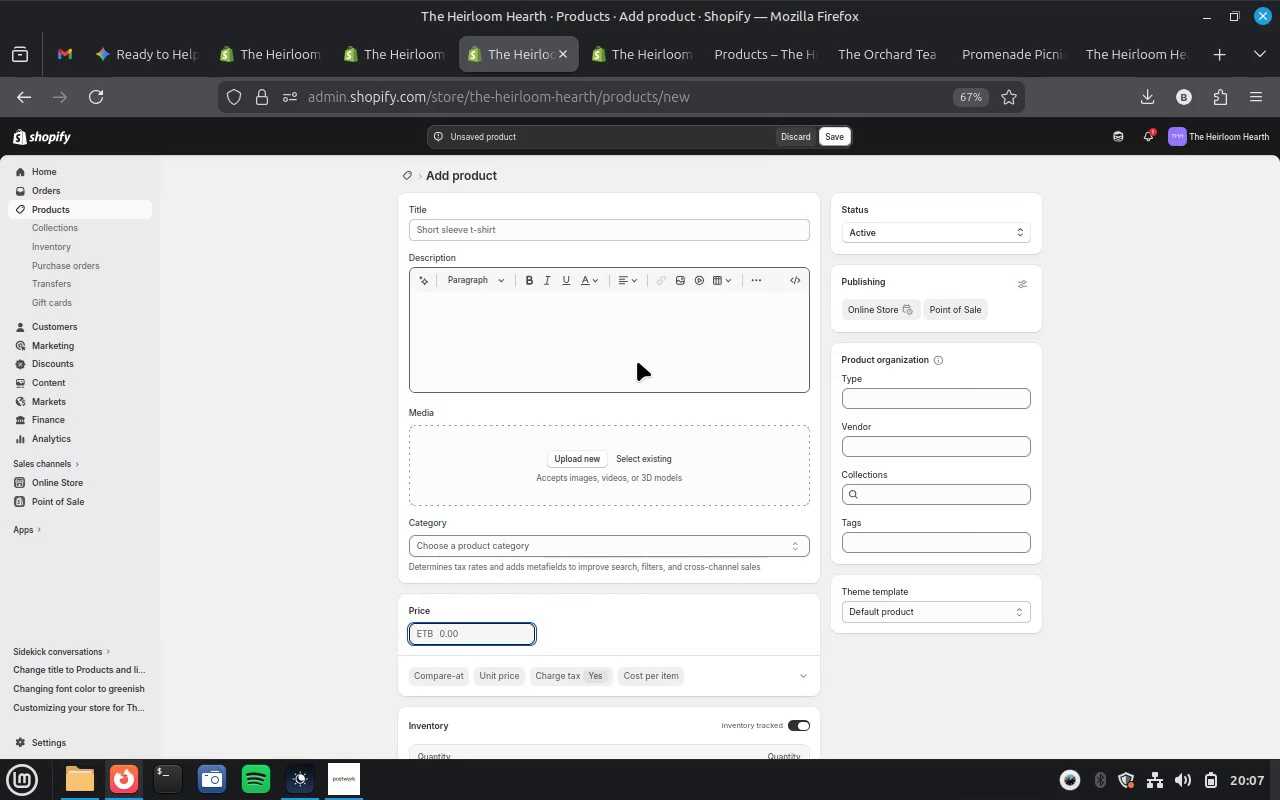 
key(Control+V)
 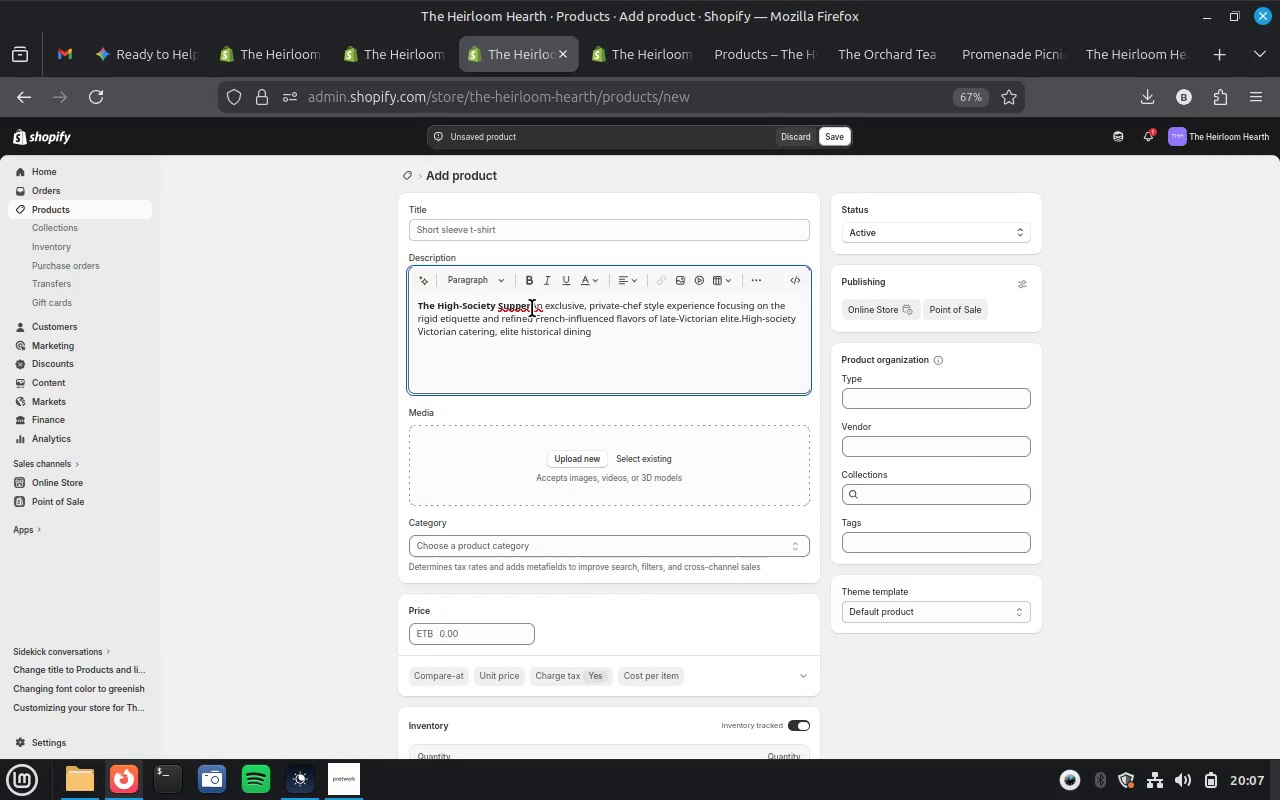 
left_click_drag(start_coordinate=[529, 307], to_coordinate=[408, 304])
 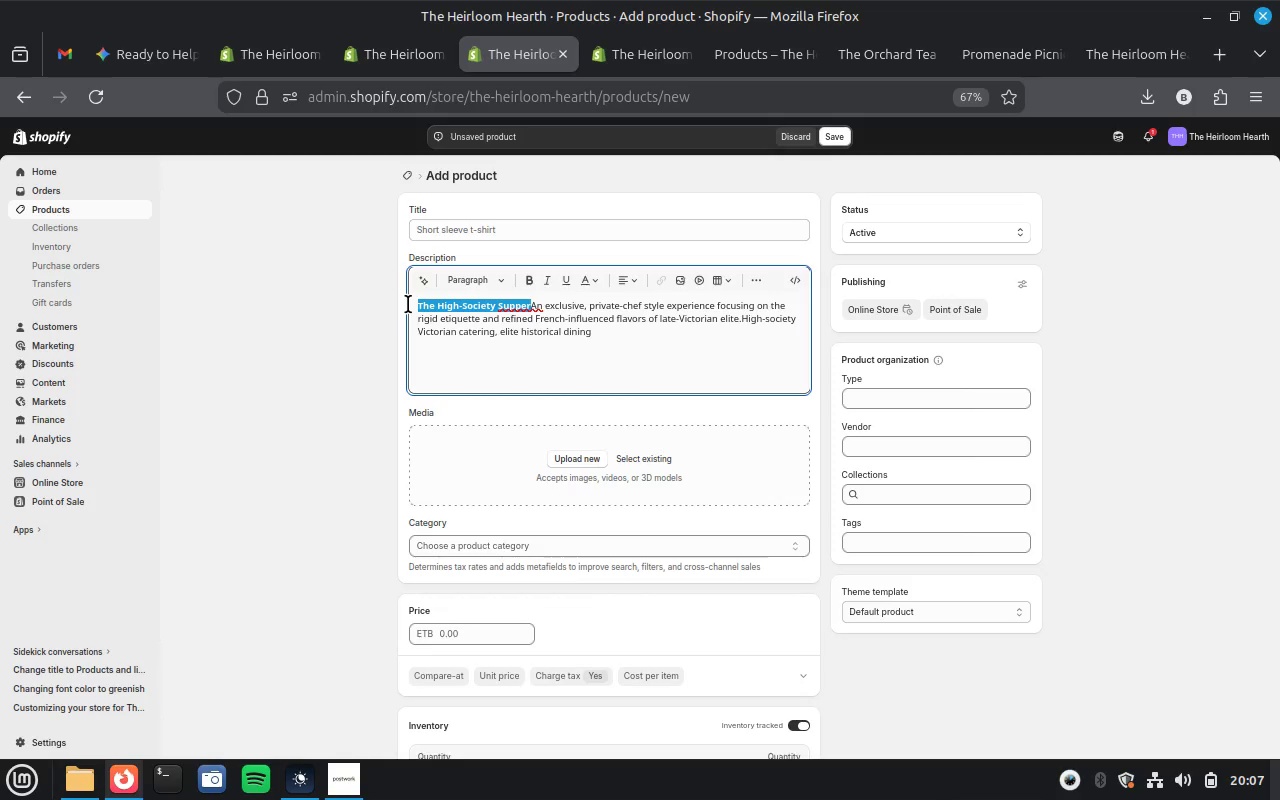 
key(Control+X)
 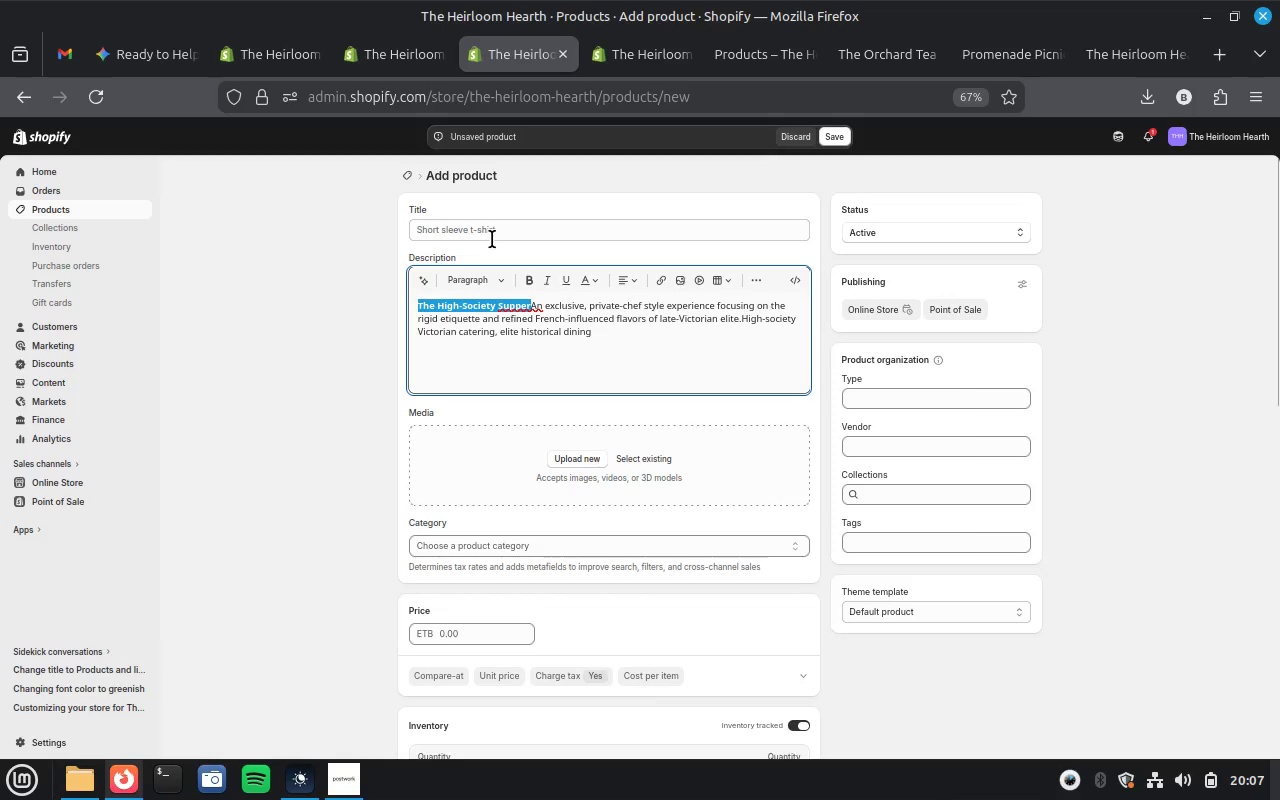 
left_click([492, 239])
 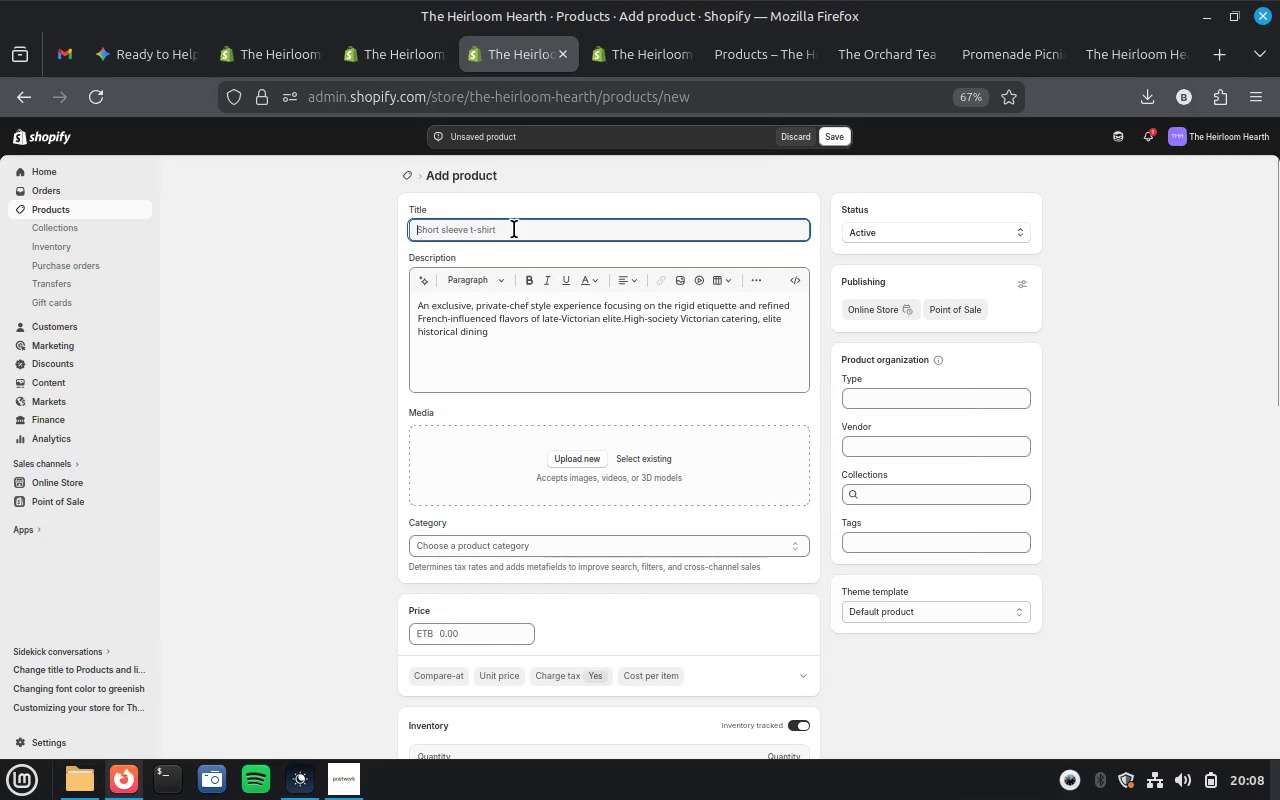 
key(Control+V)
 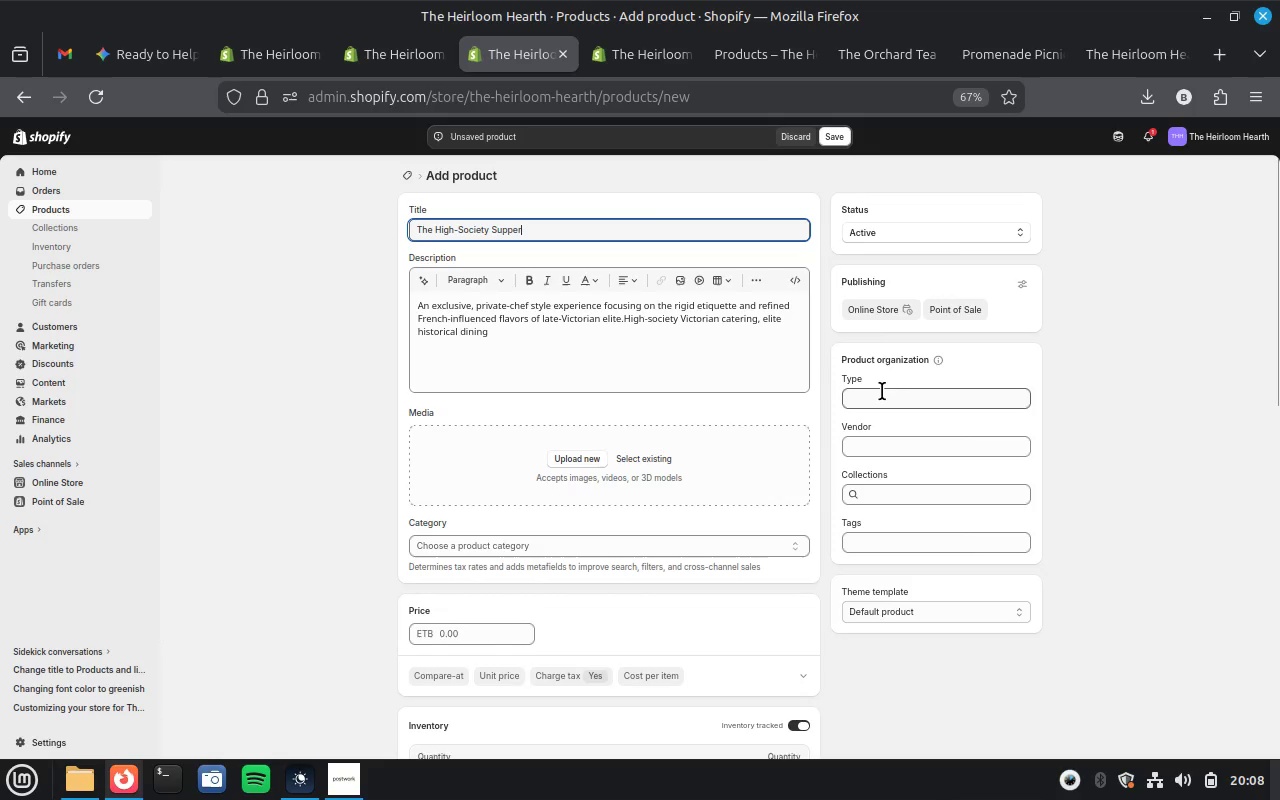 
left_click([882, 391])
 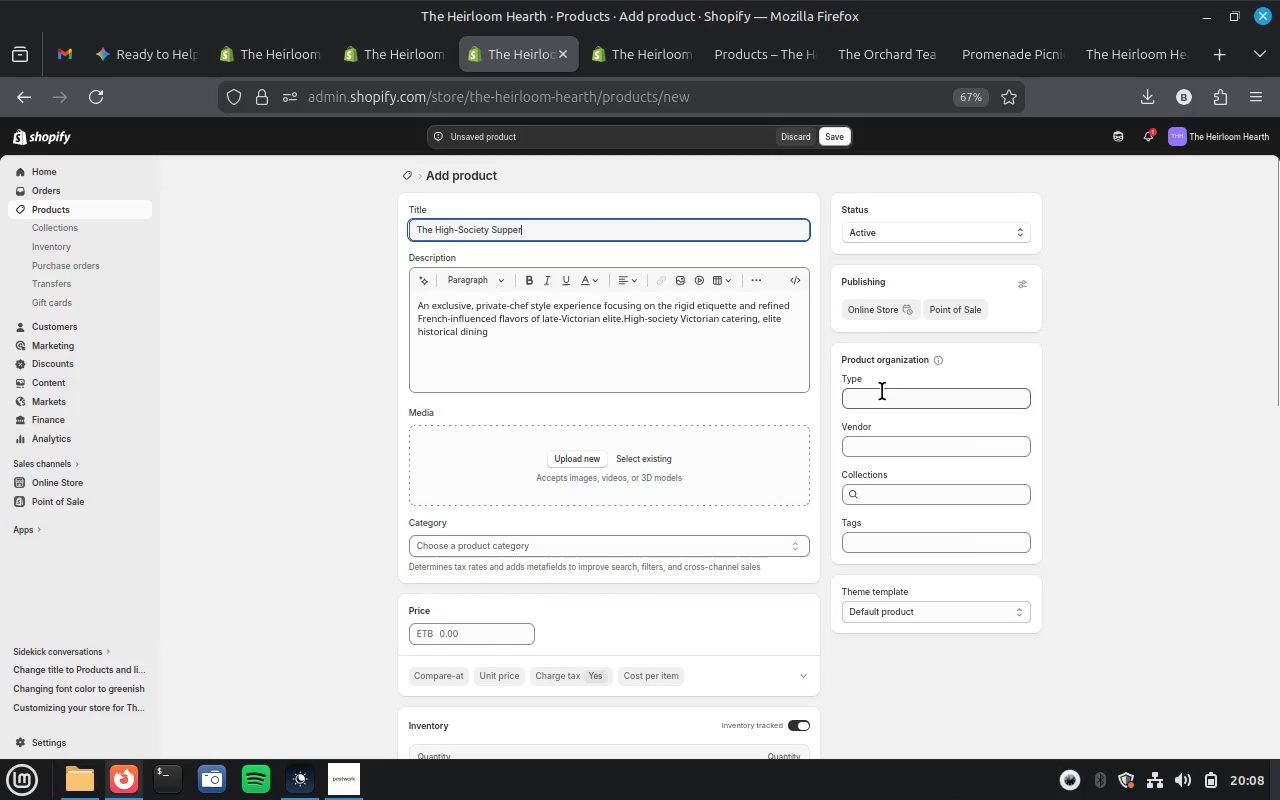 
key(Control+V)
 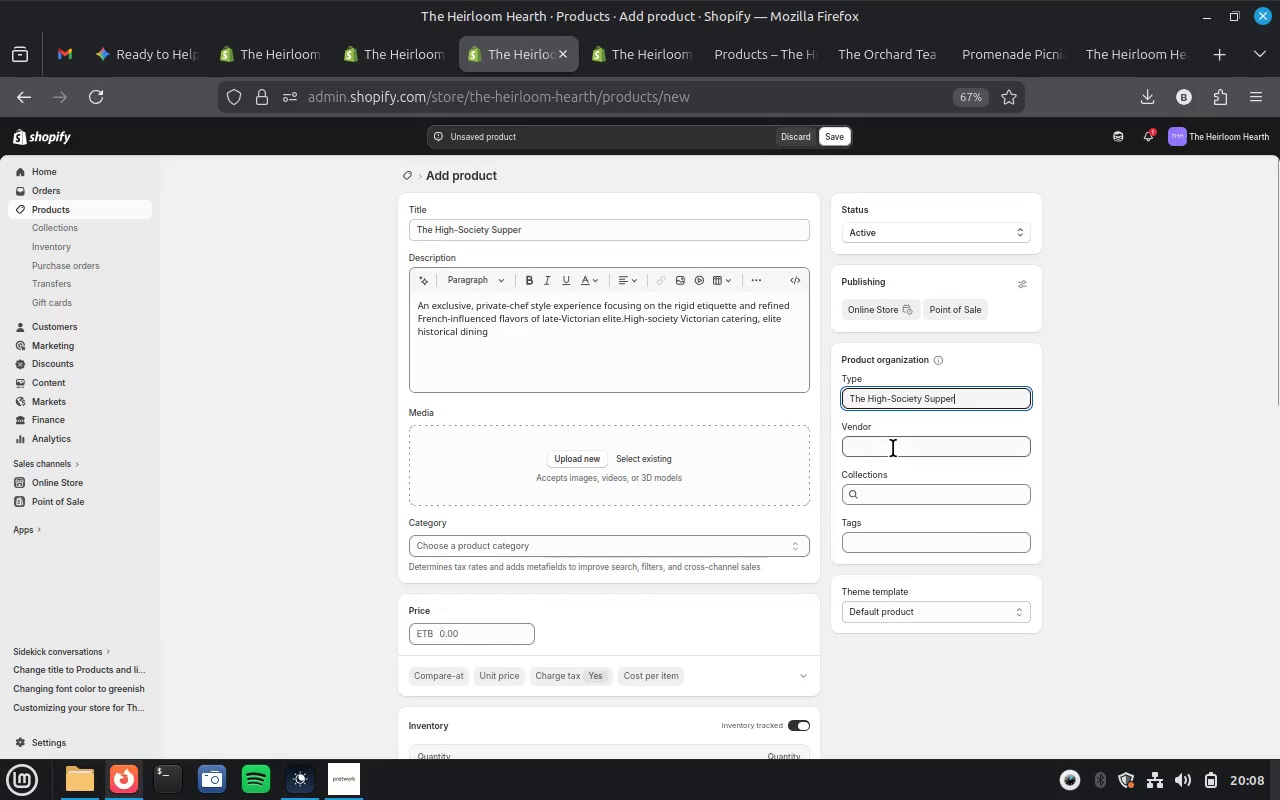 
left_click([893, 448])
 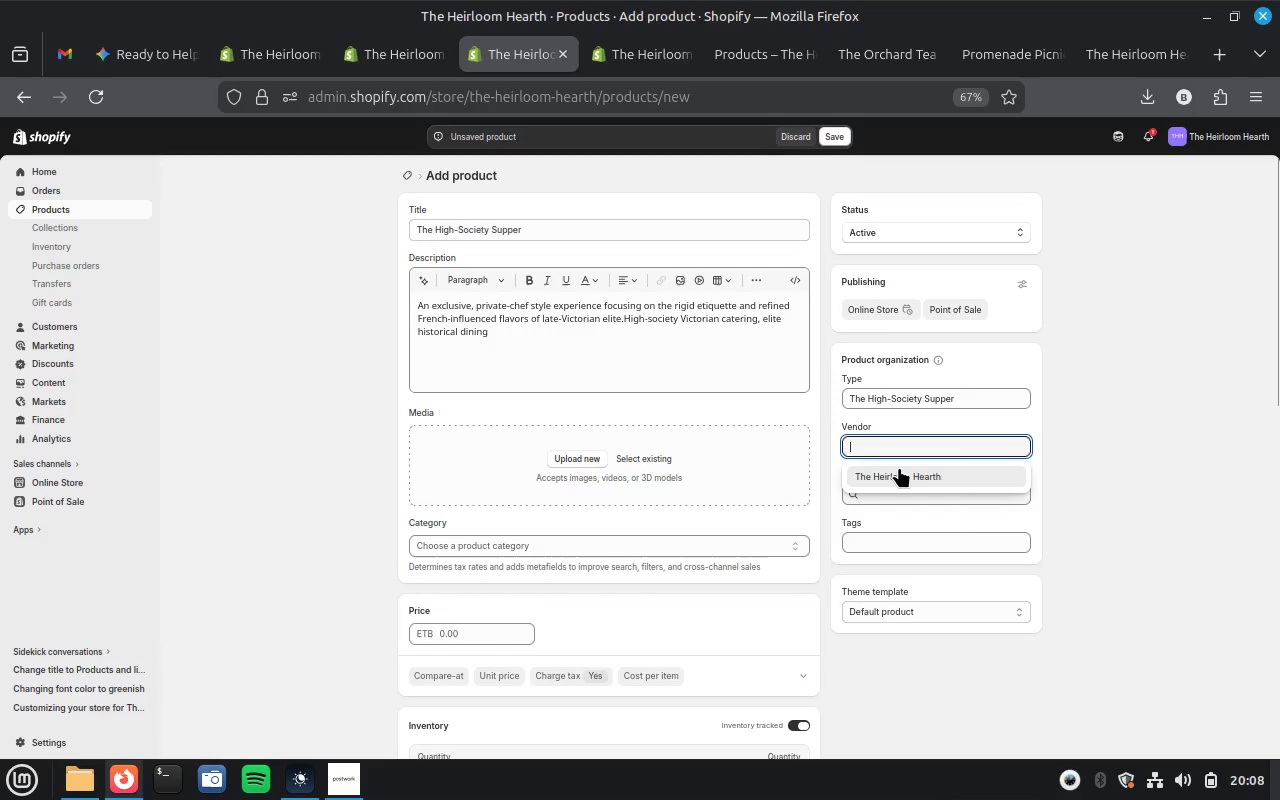 
left_click([899, 467])
 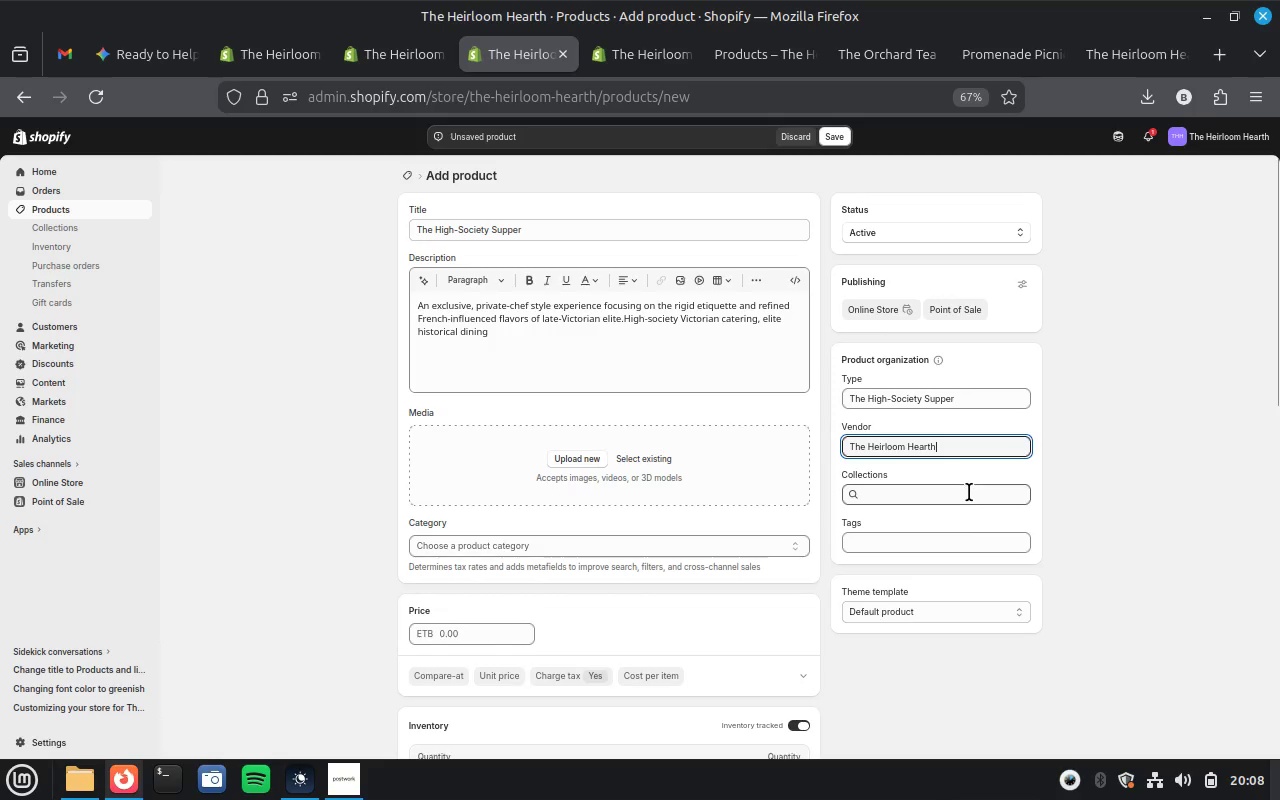 
left_click([969, 492])
 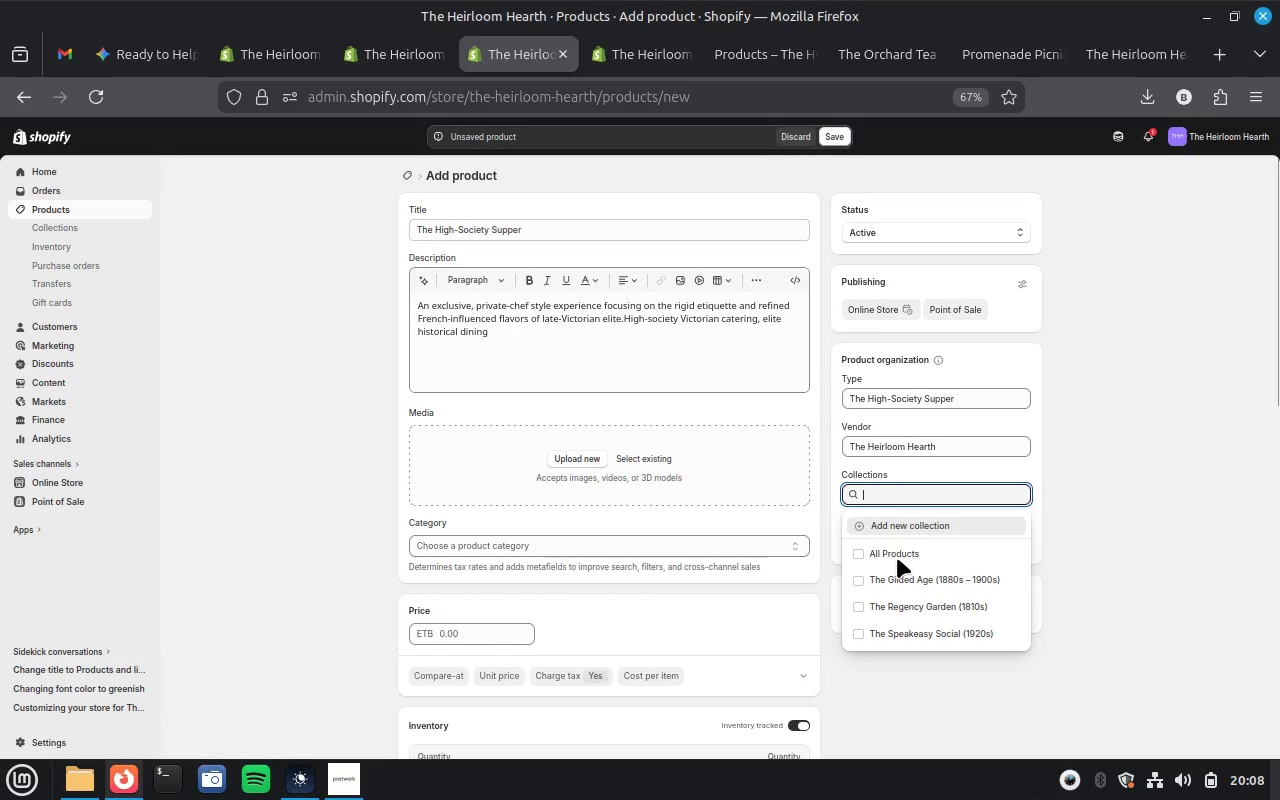 
left_click([892, 549])
 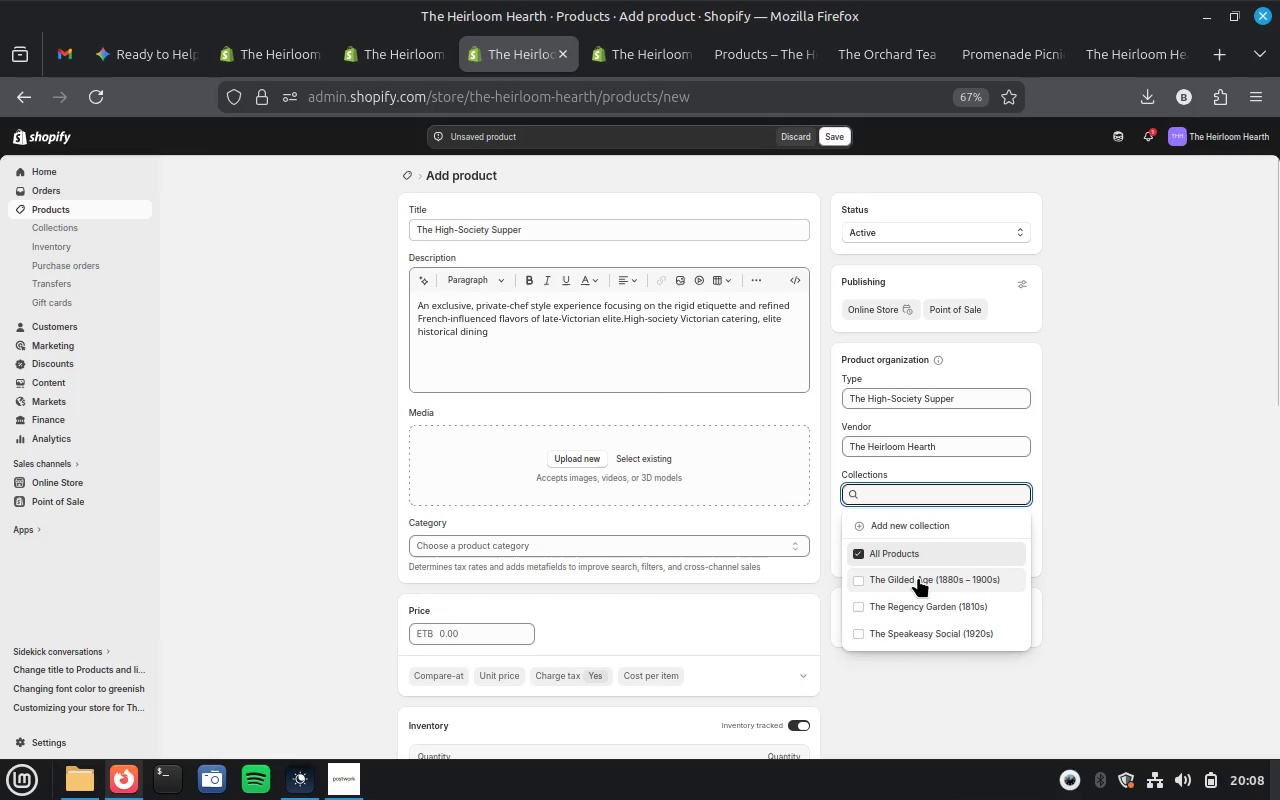 
left_click([918, 577])
 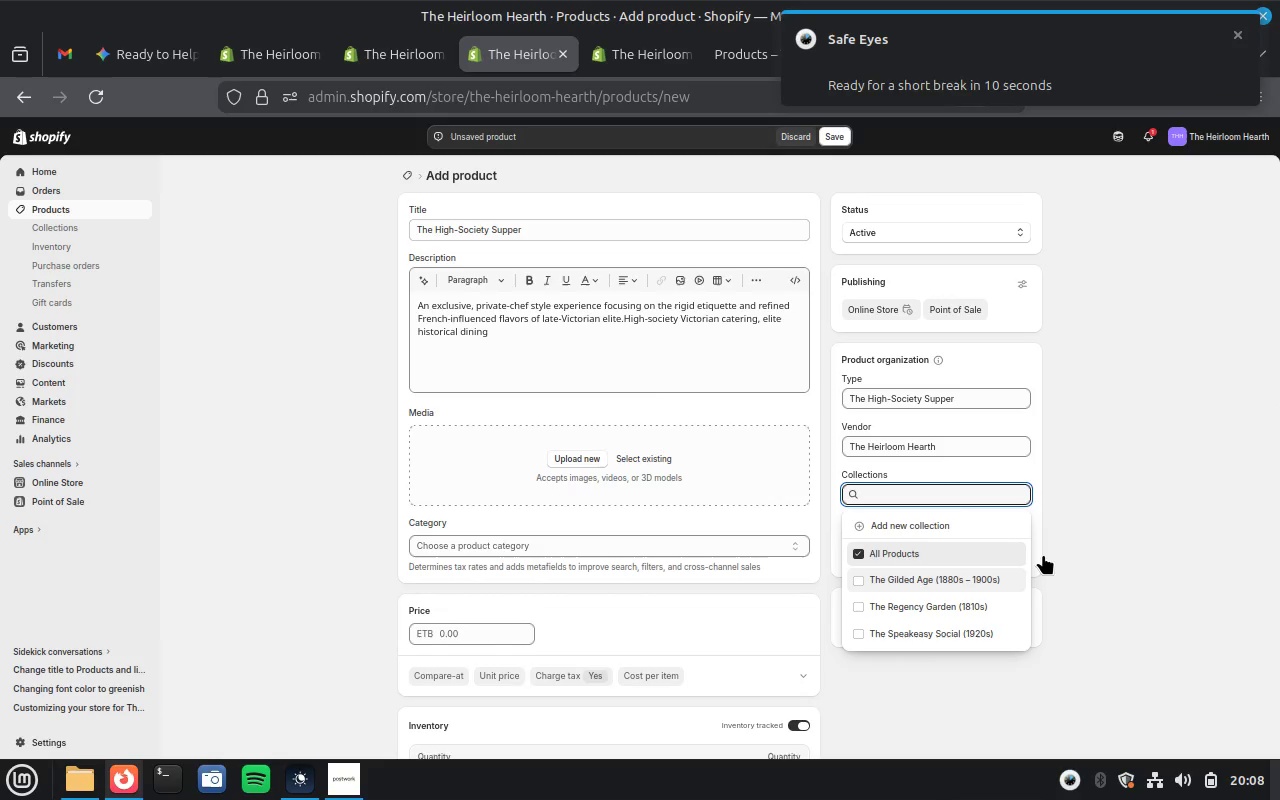 
left_click([1043, 554])
 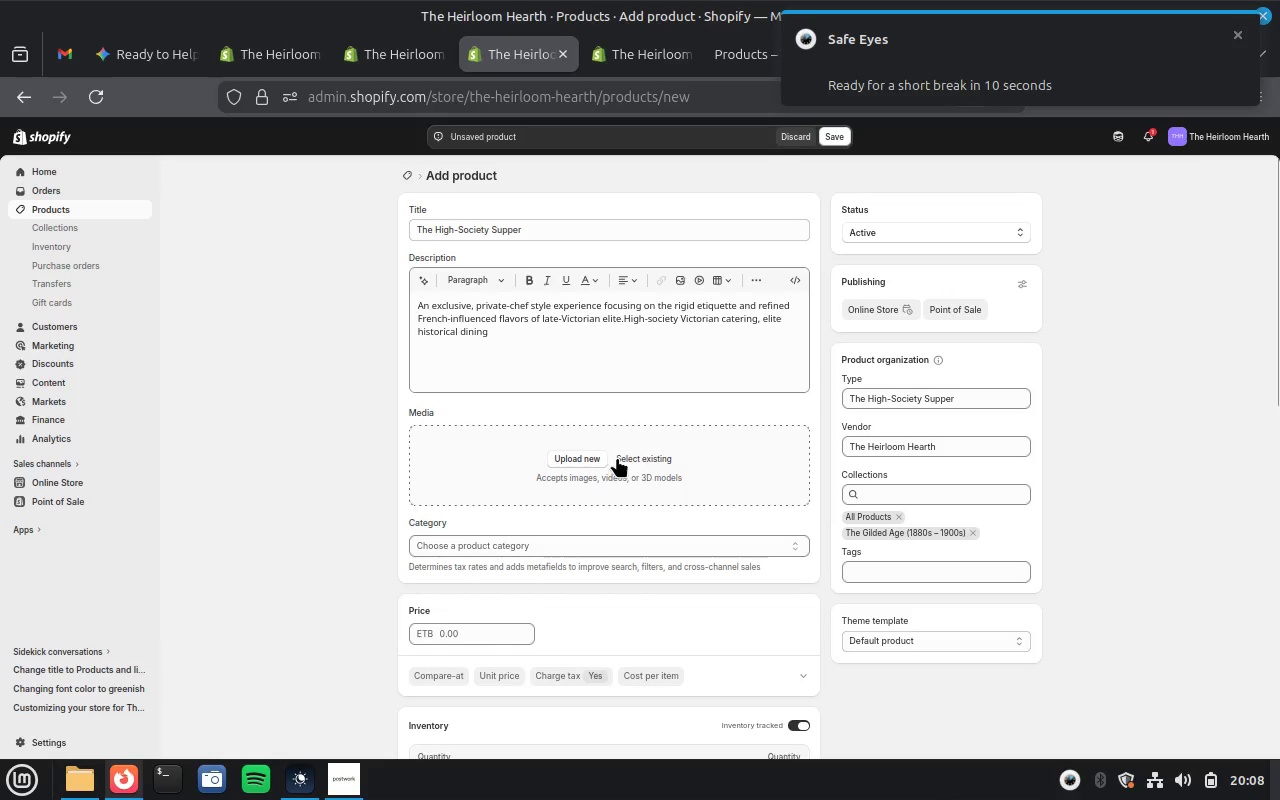 
left_click([639, 455])
 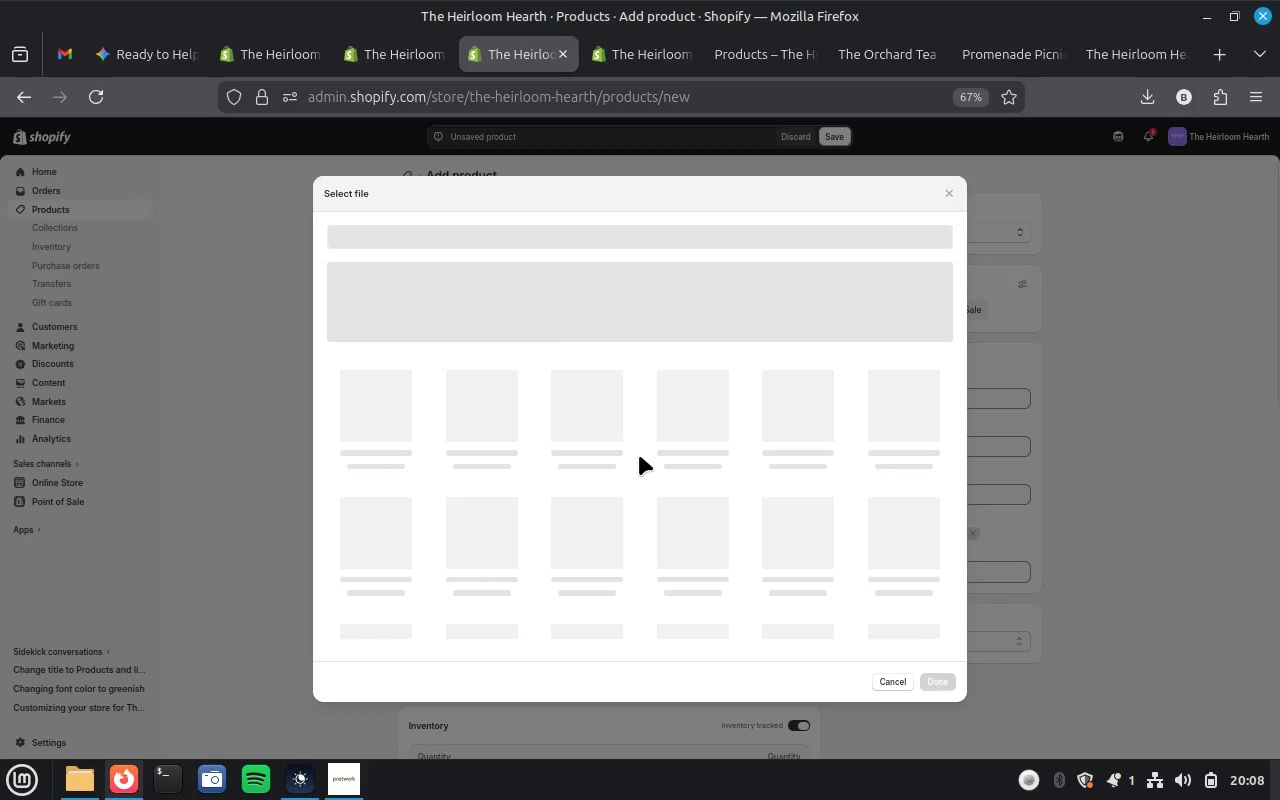 
mouse_move([452, 268])
 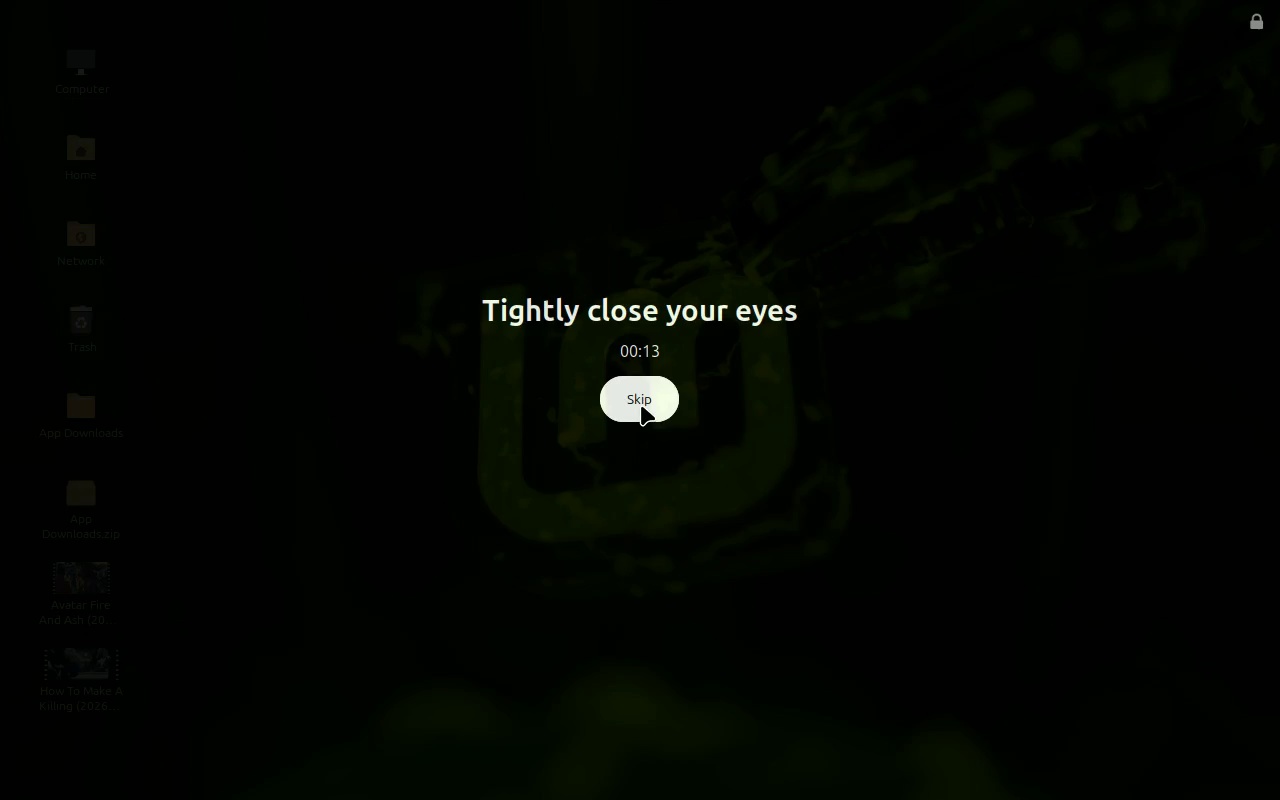 
left_click([641, 405])
 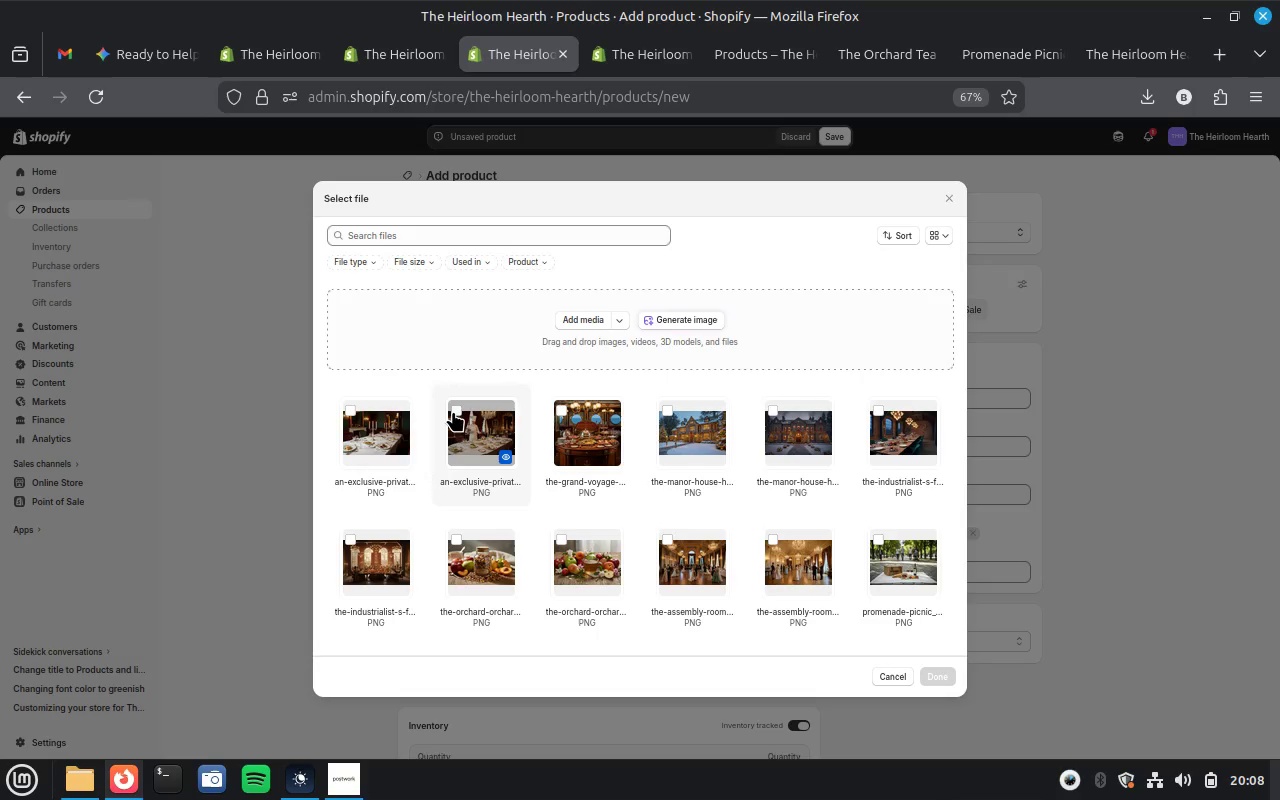 
wait(5.58)
 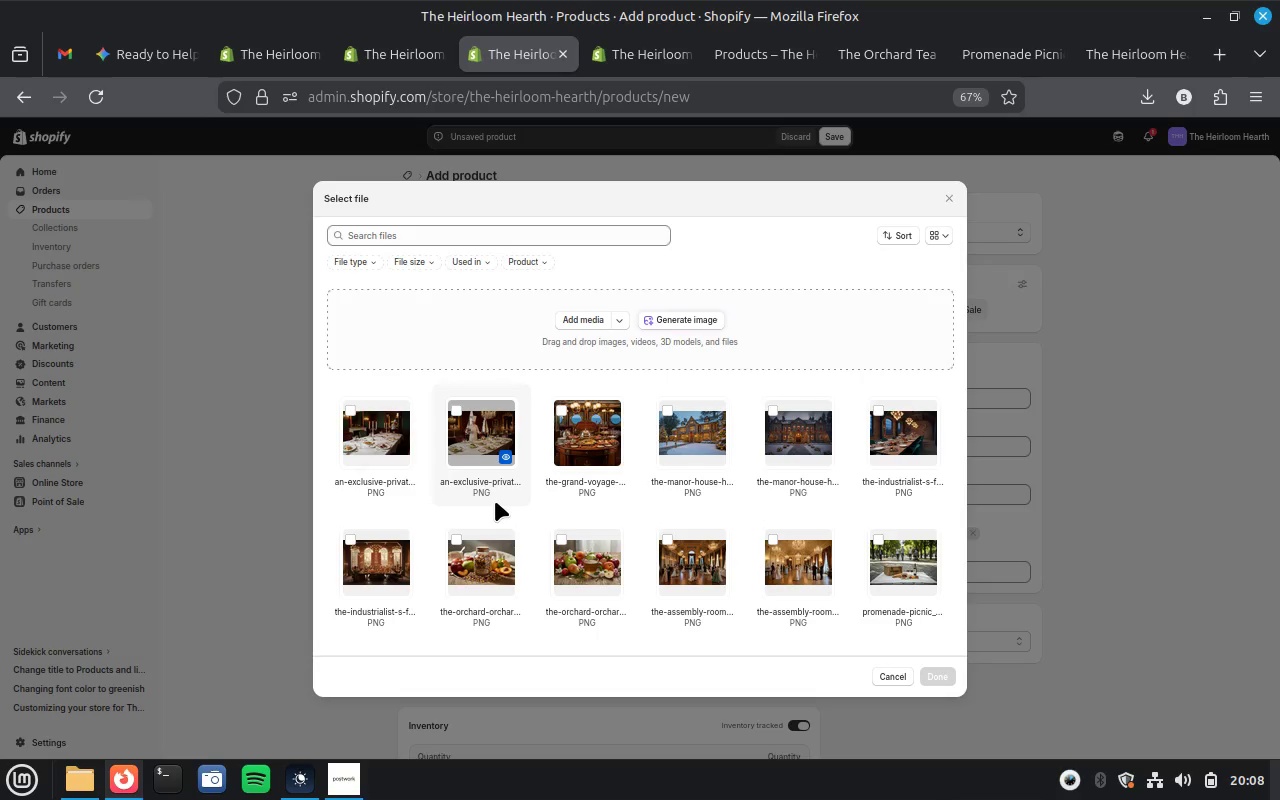 
left_click([453, 411])
 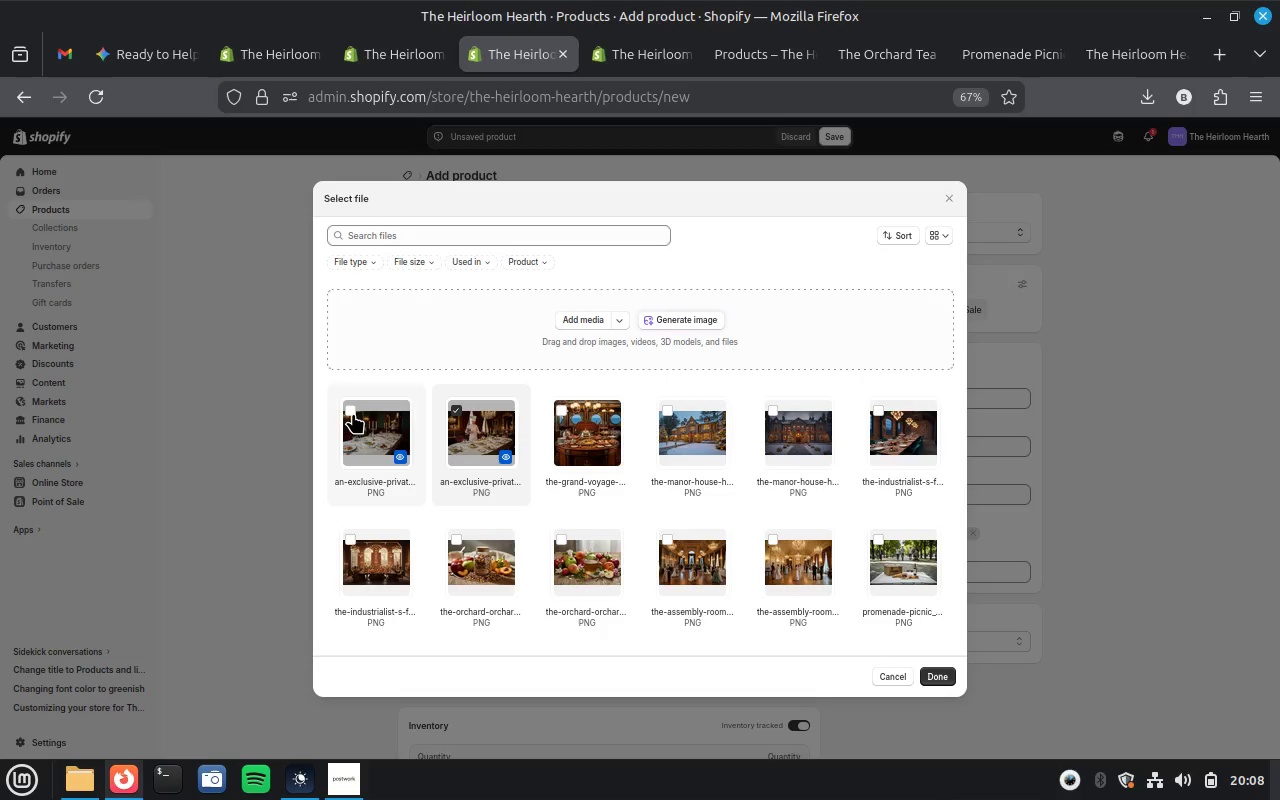 
left_click([353, 413])
 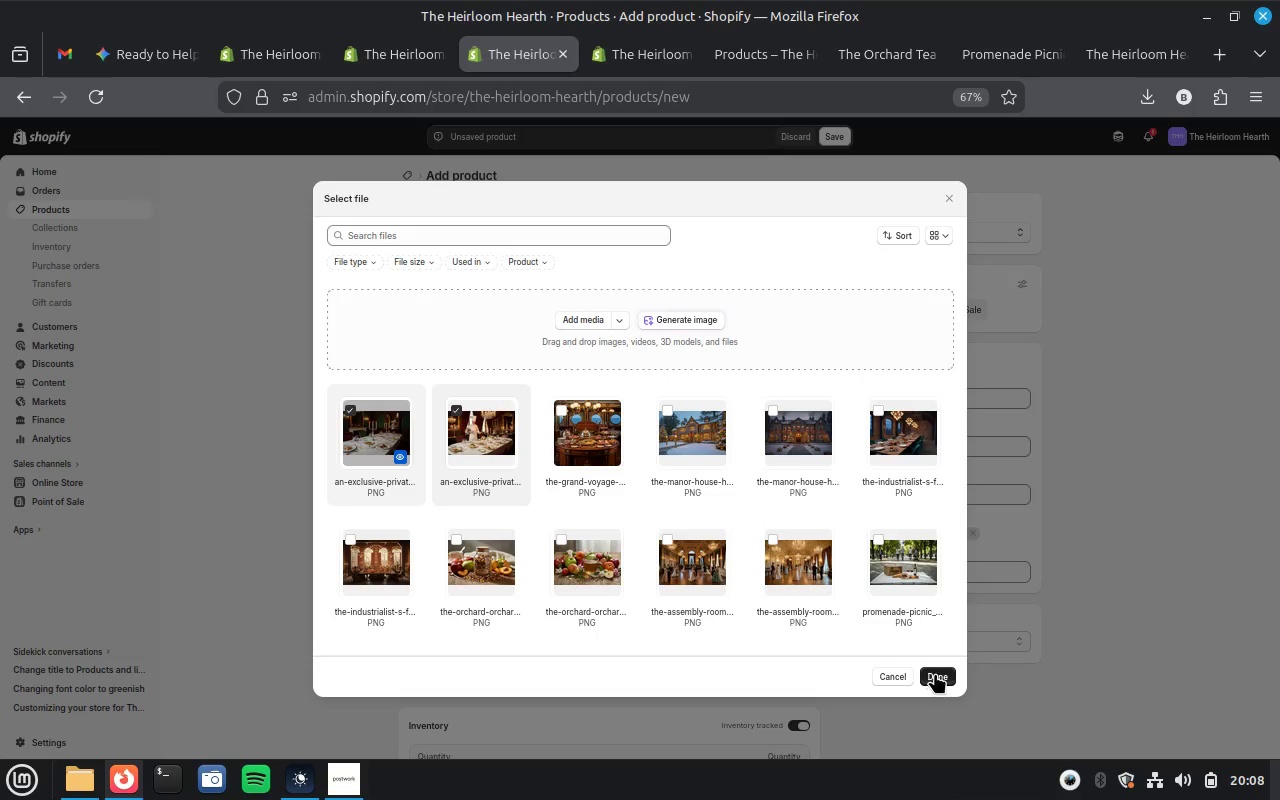 
left_click([935, 673])
 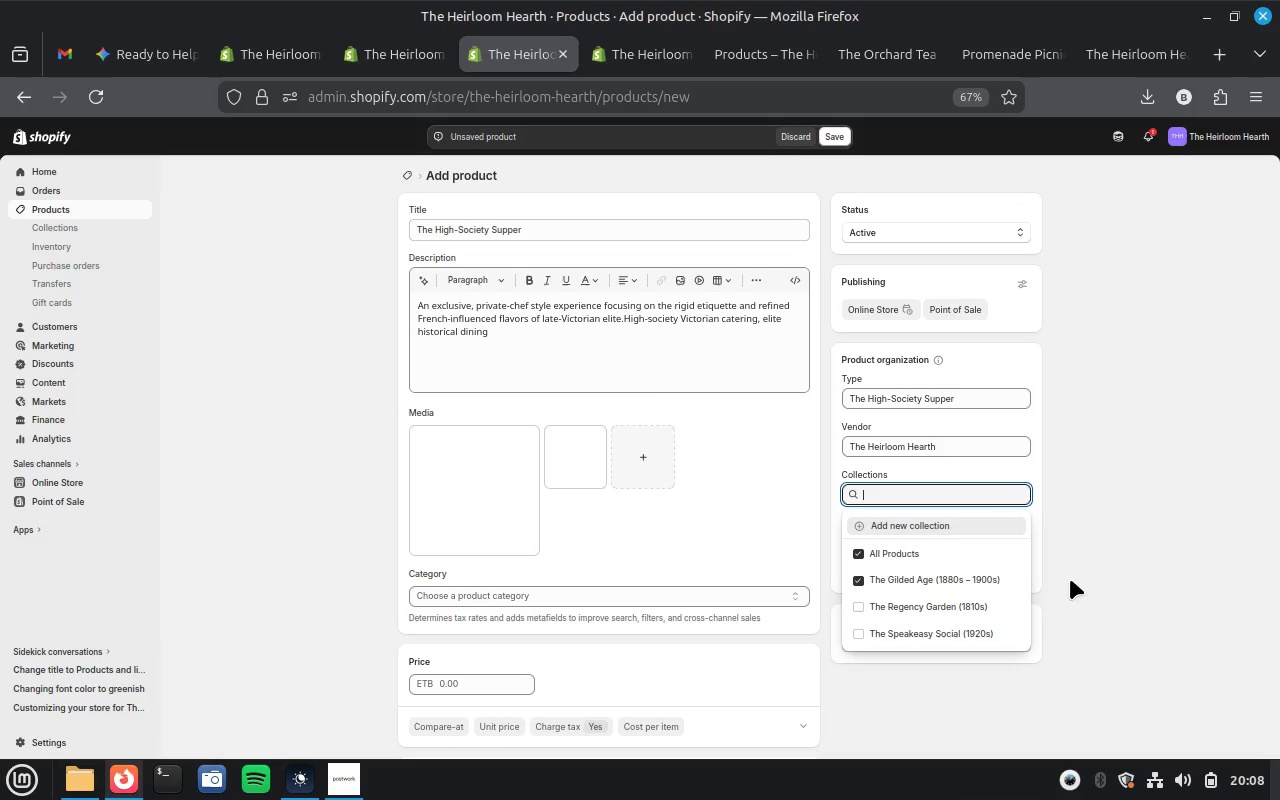 
wait(9.88)
 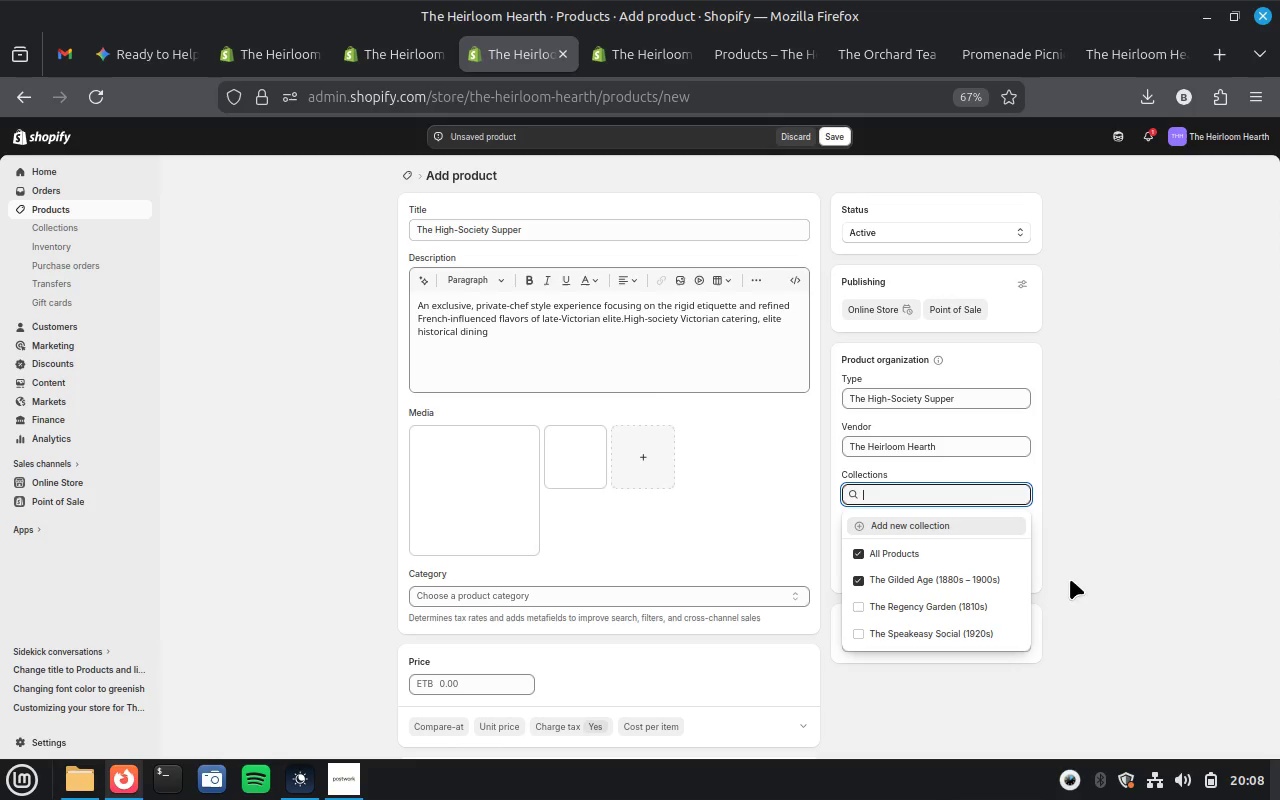 
left_click([1112, 546])
 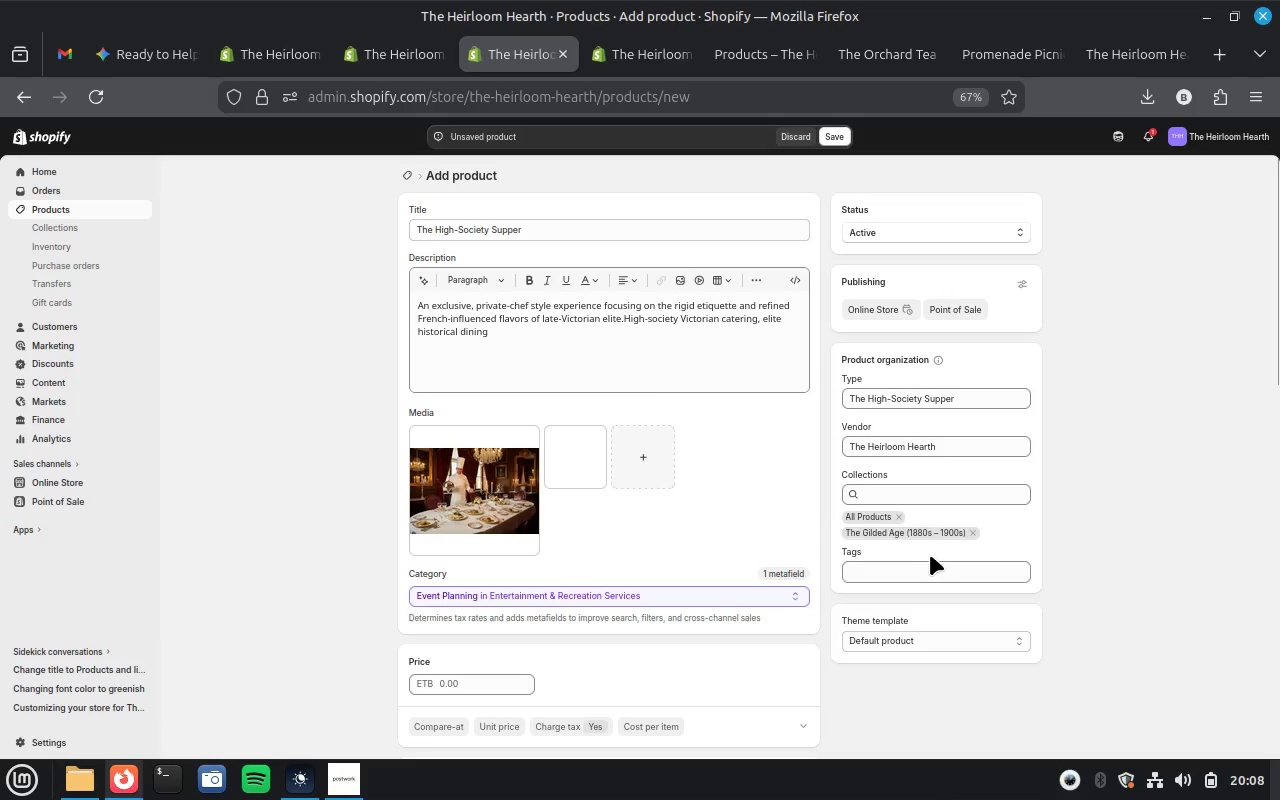 
left_click([925, 564])
 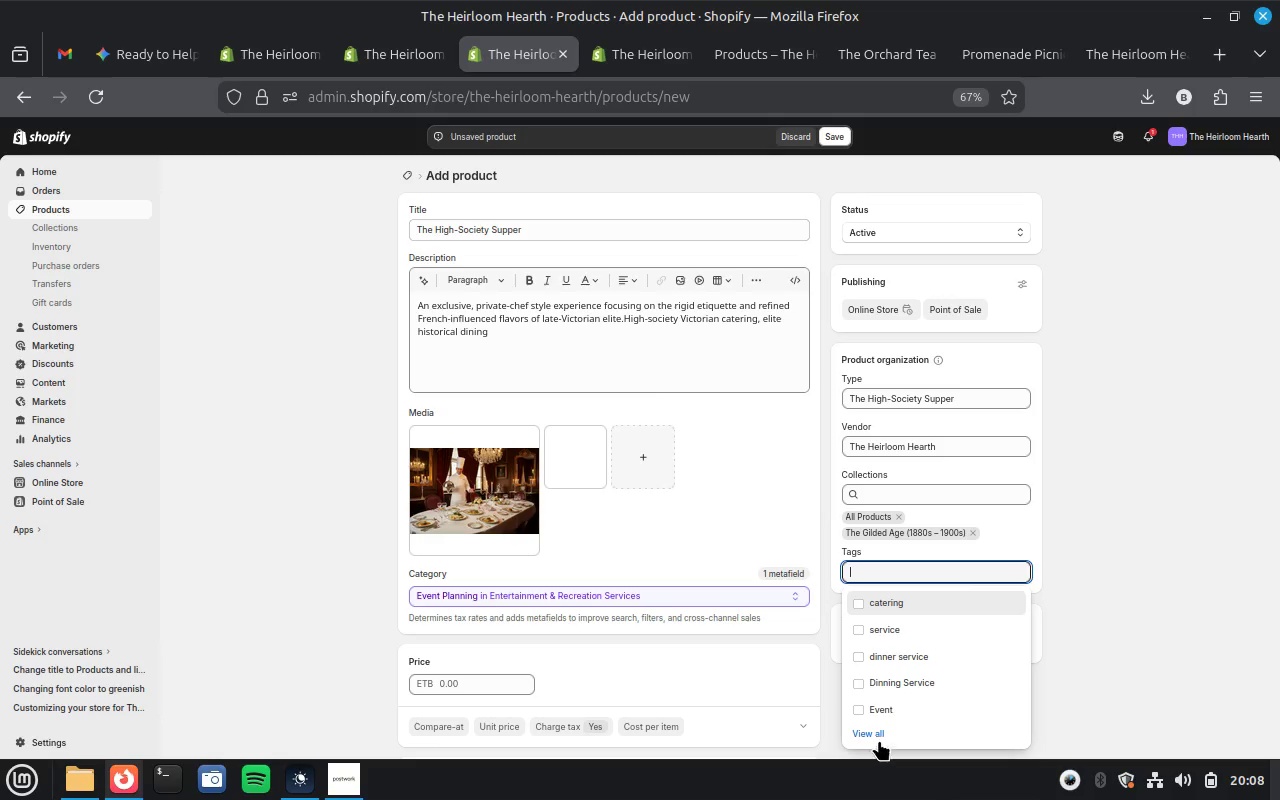 
left_click([878, 734])
 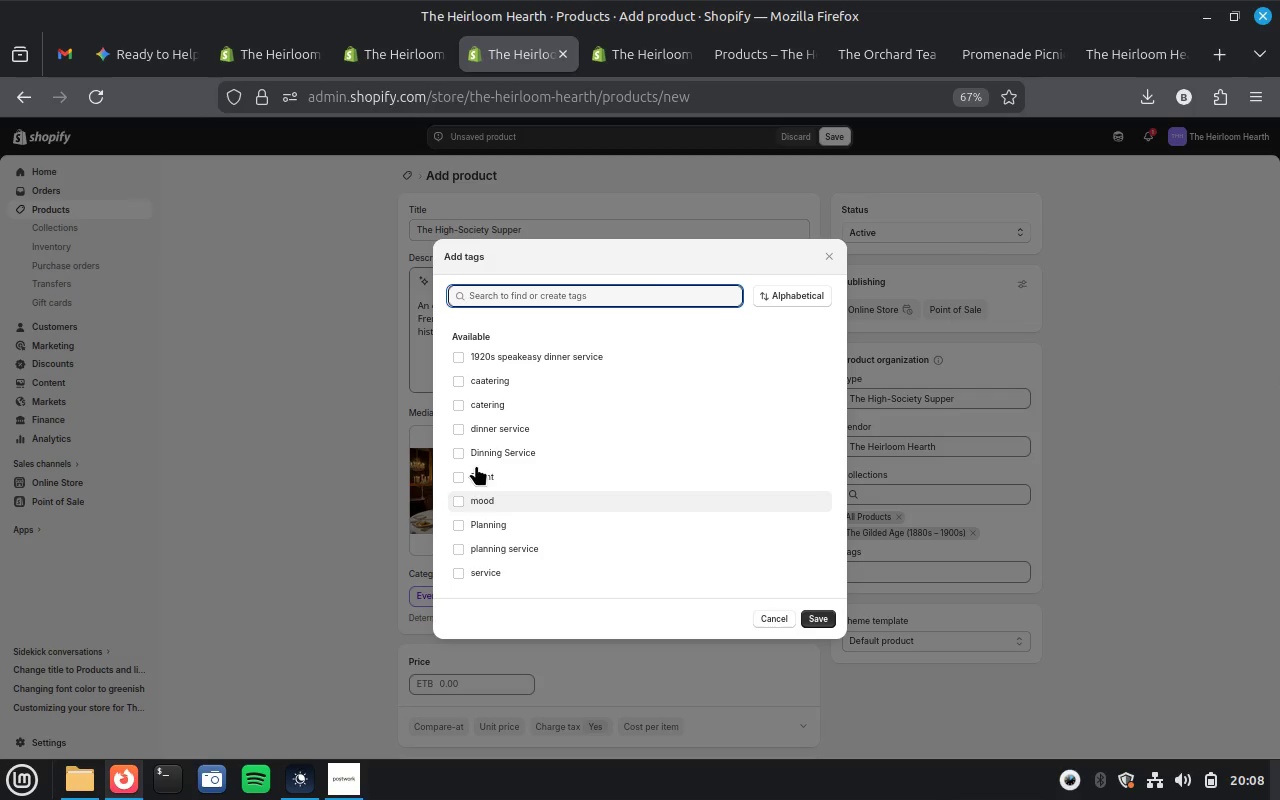 
wait(5.28)
 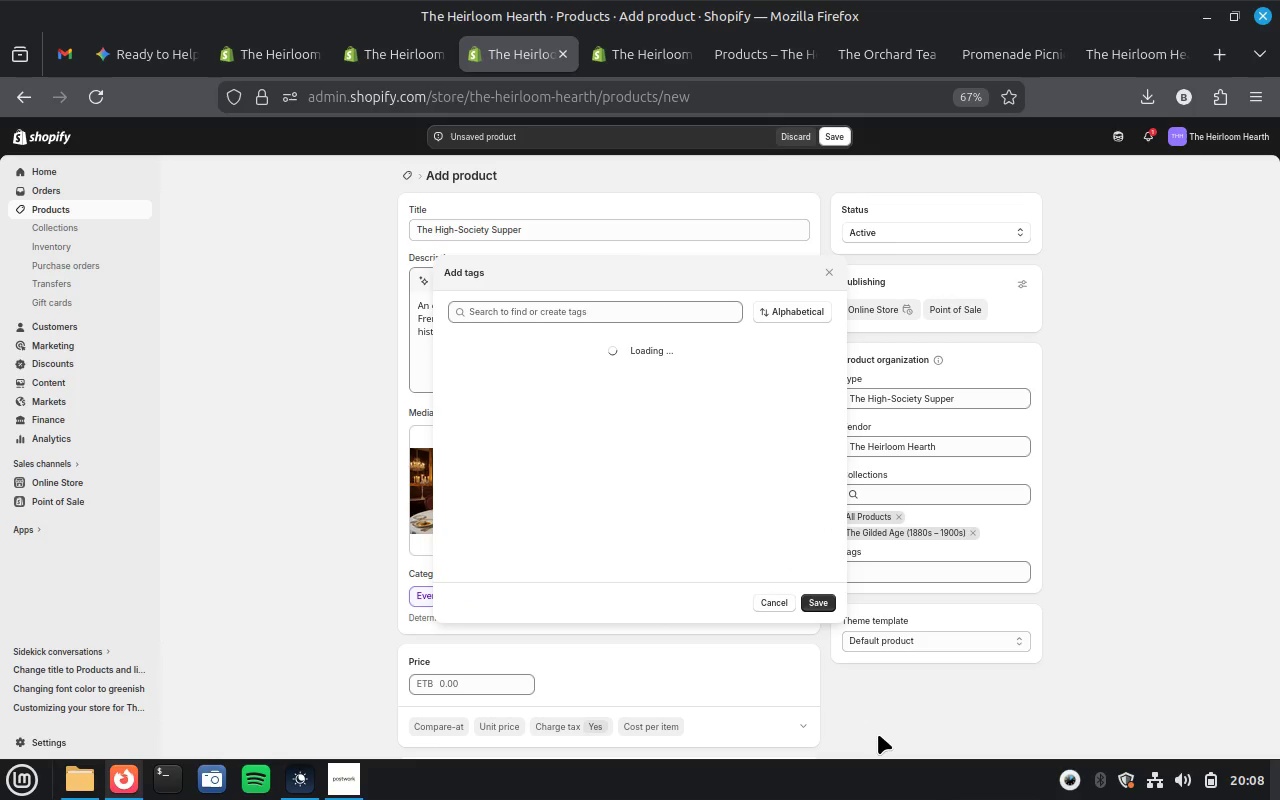 
left_click([458, 406])
 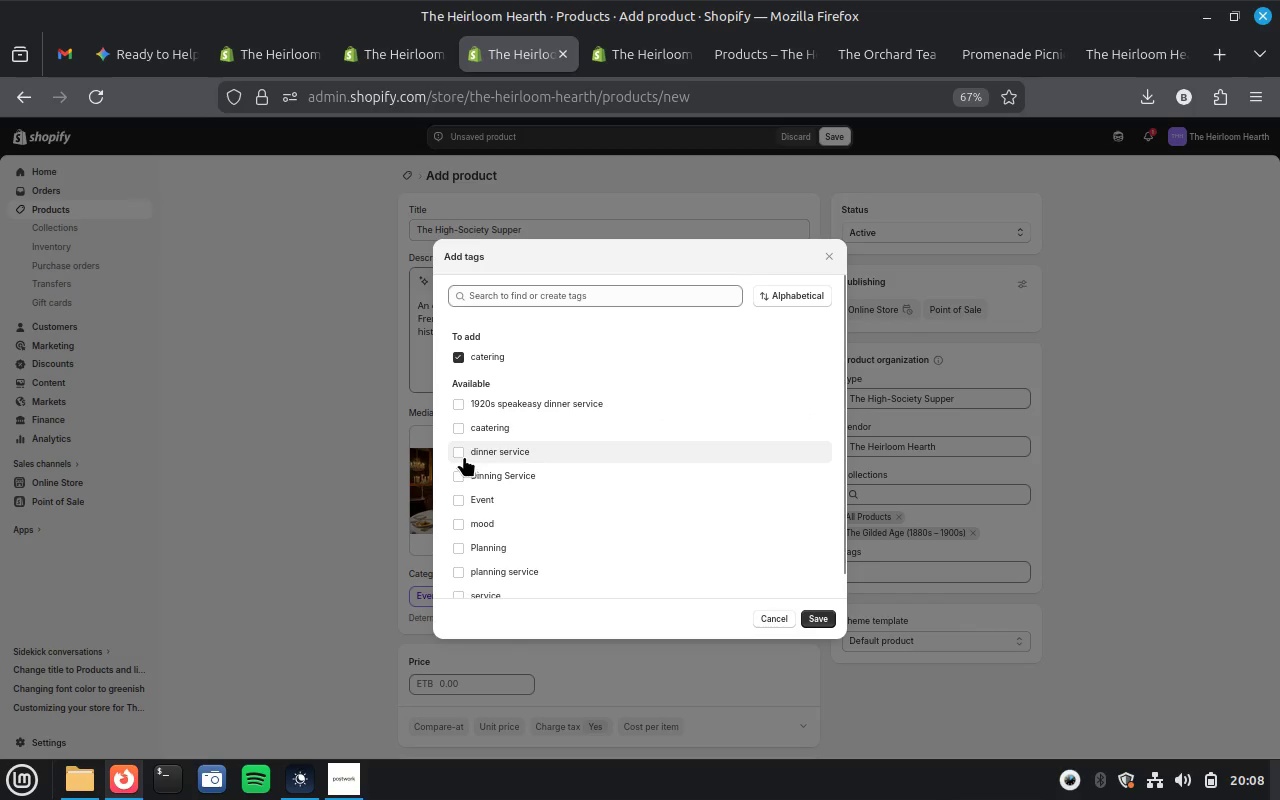 
left_click([458, 448])
 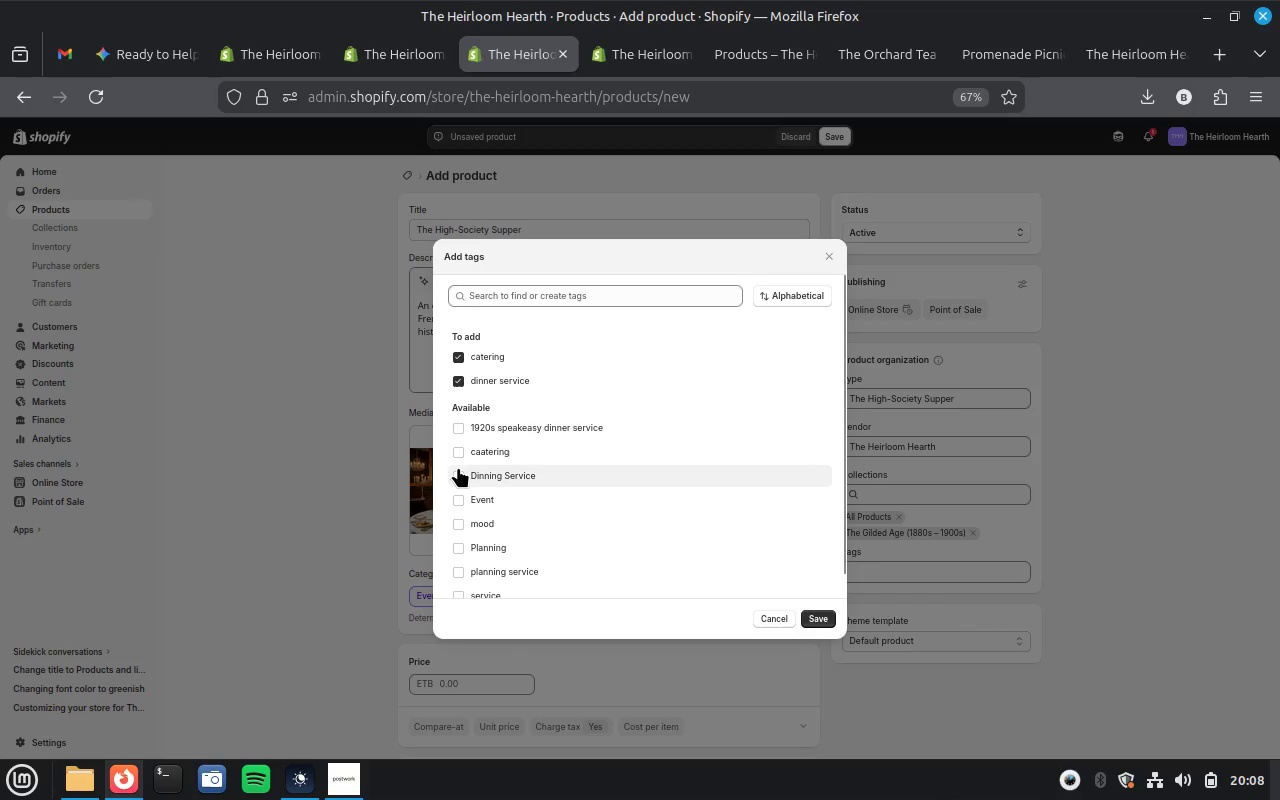 
left_click([458, 467])
 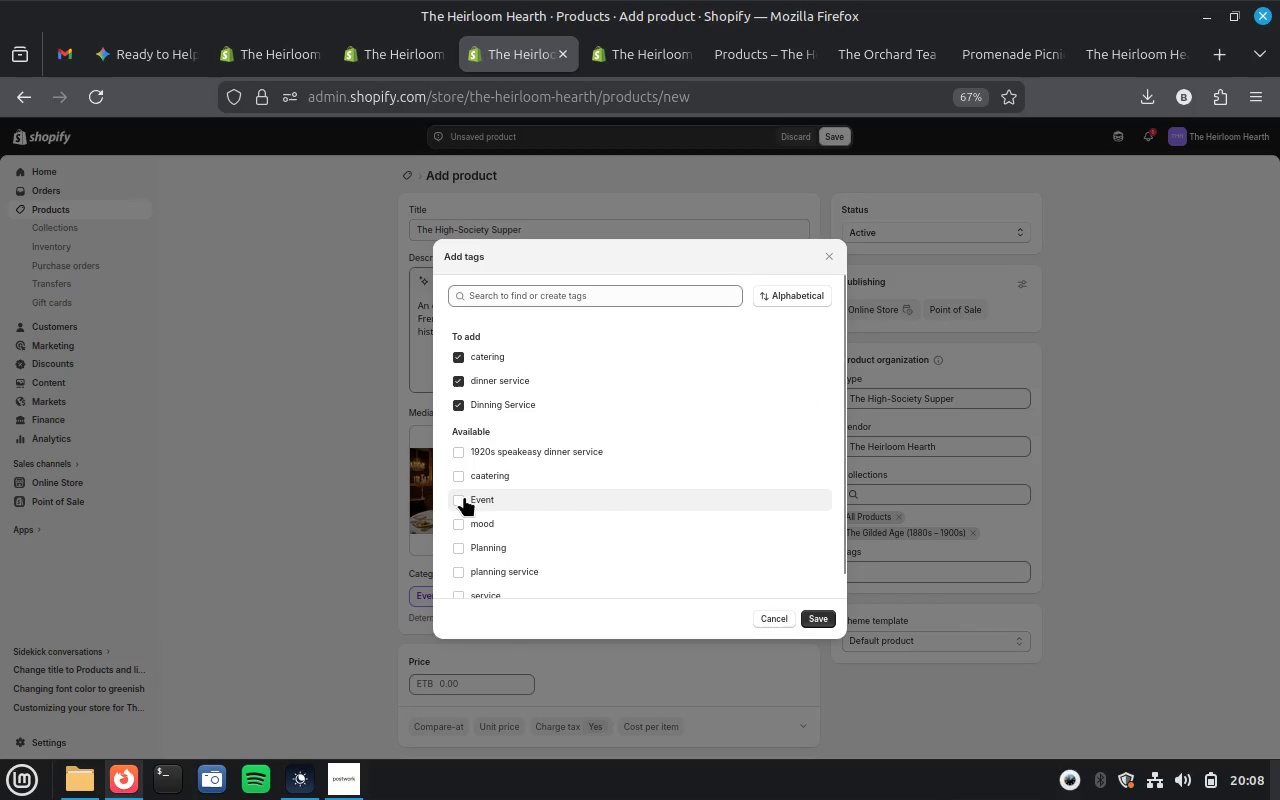 
left_click([464, 496])
 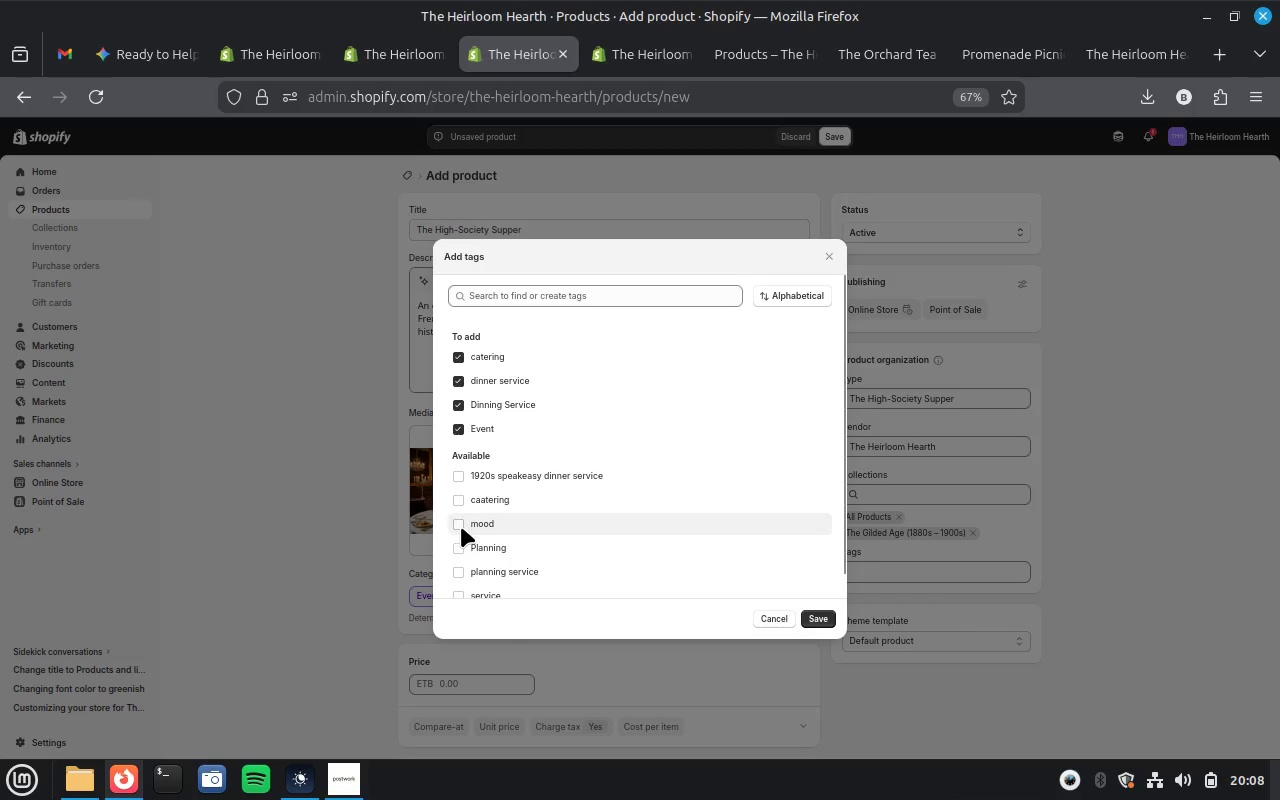 
left_click([461, 527])
 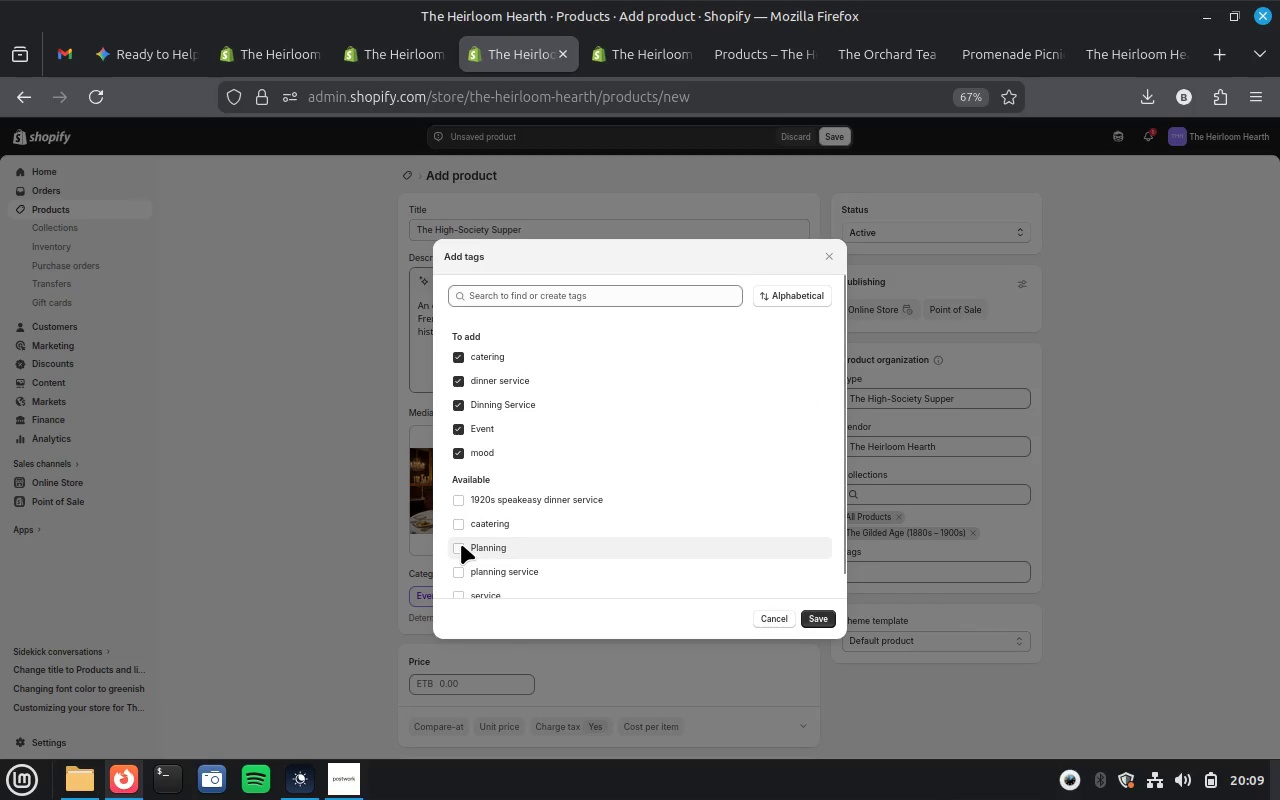 
left_click([461, 544])
 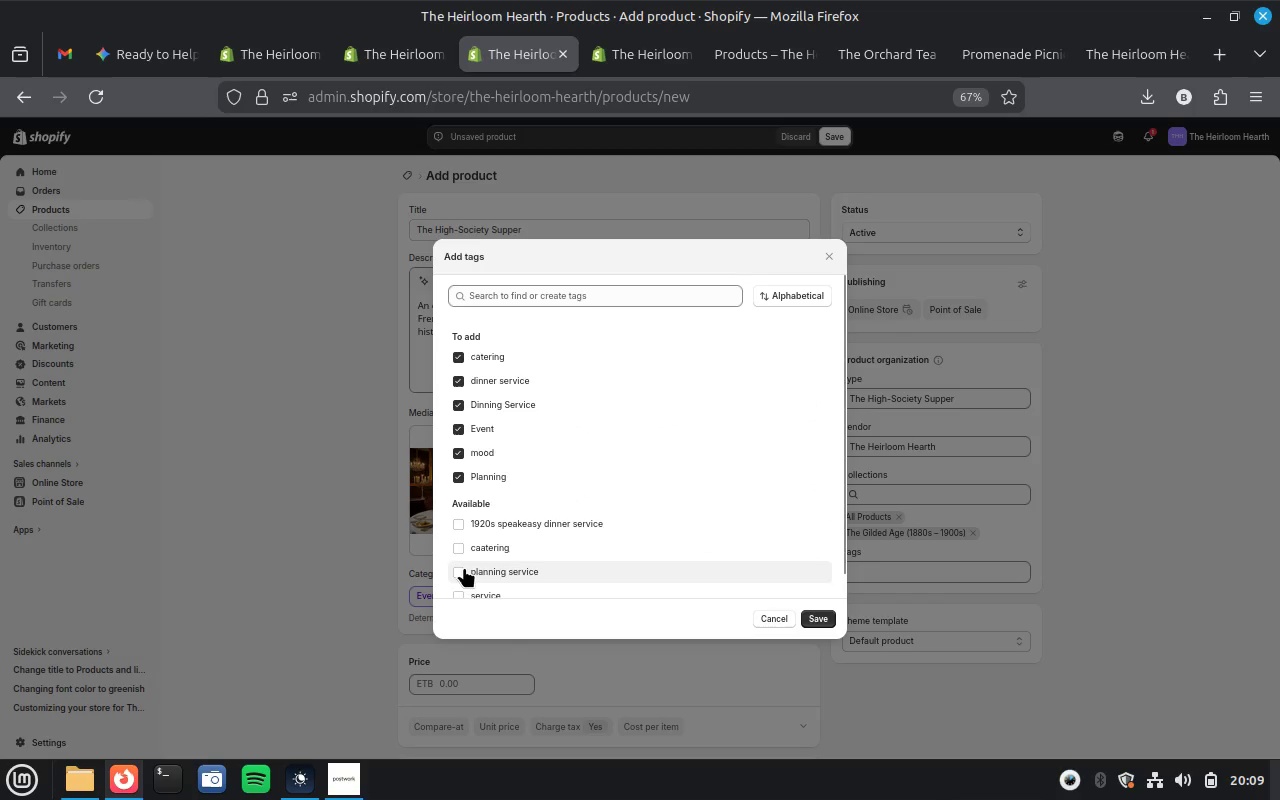 
left_click([464, 567])
 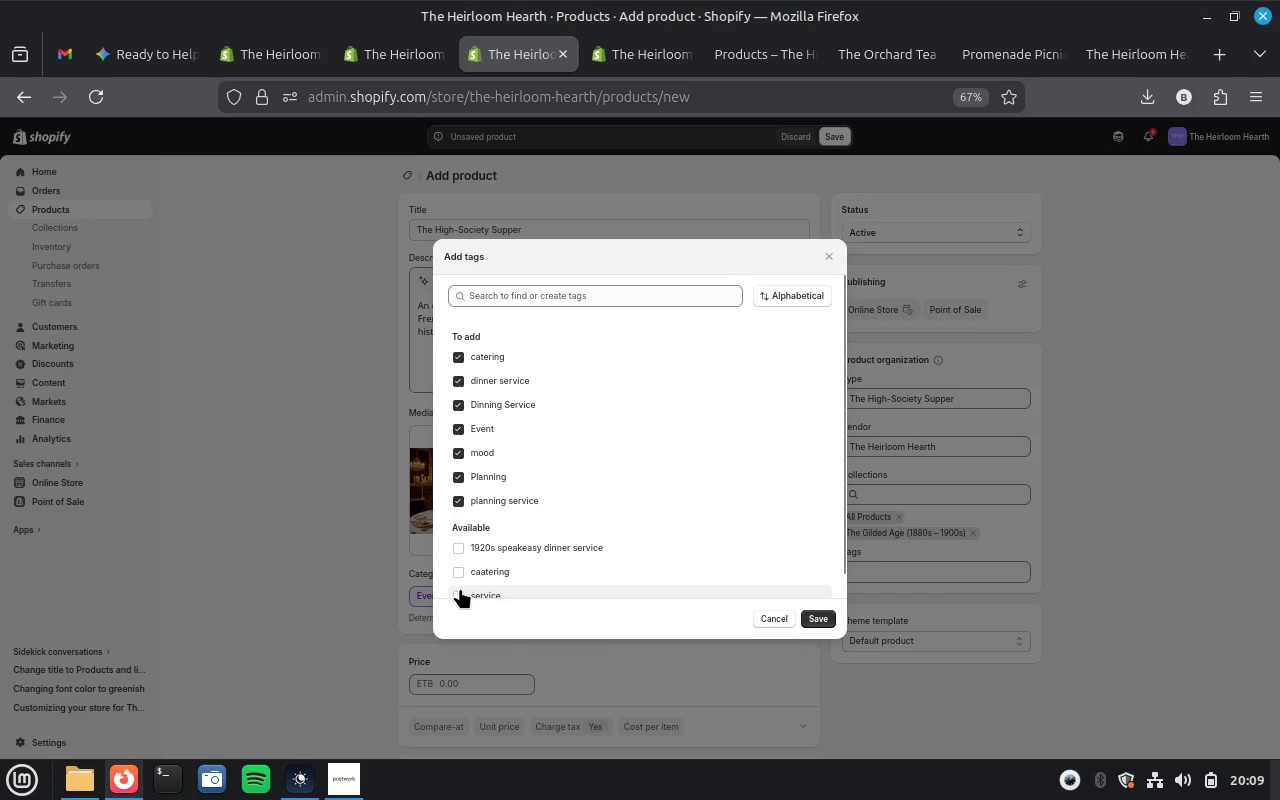 
left_click([460, 588])
 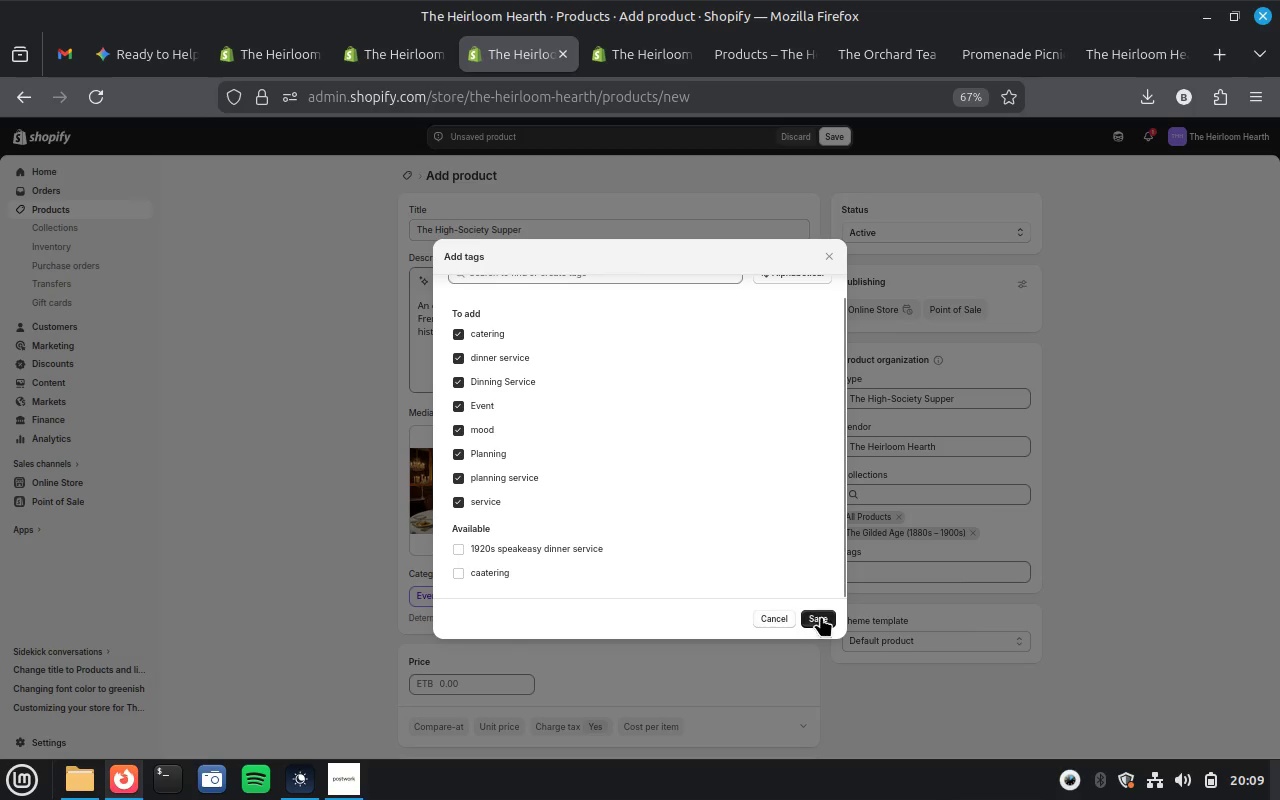 
left_click([820, 613])
 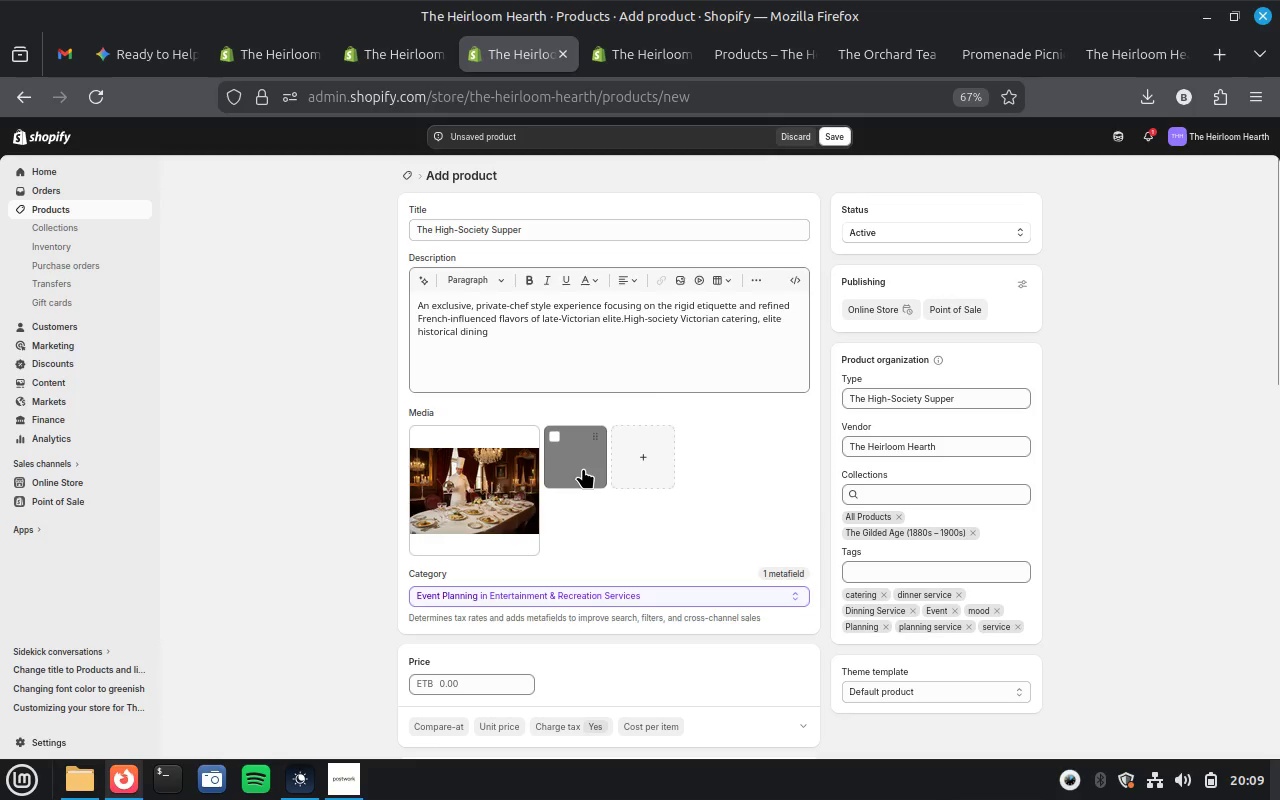 
wait(6.66)
 